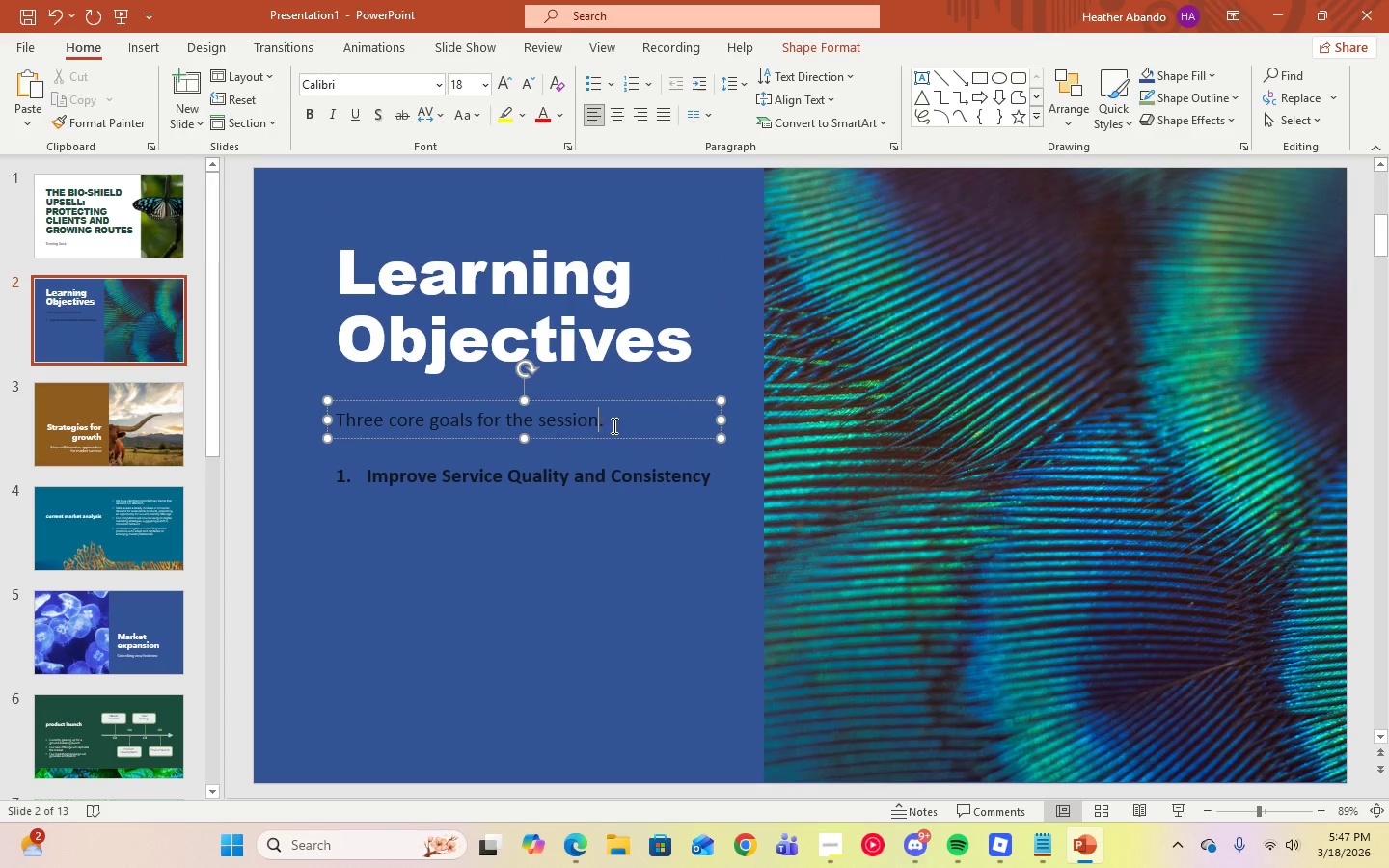 
left_click([613, 425])
 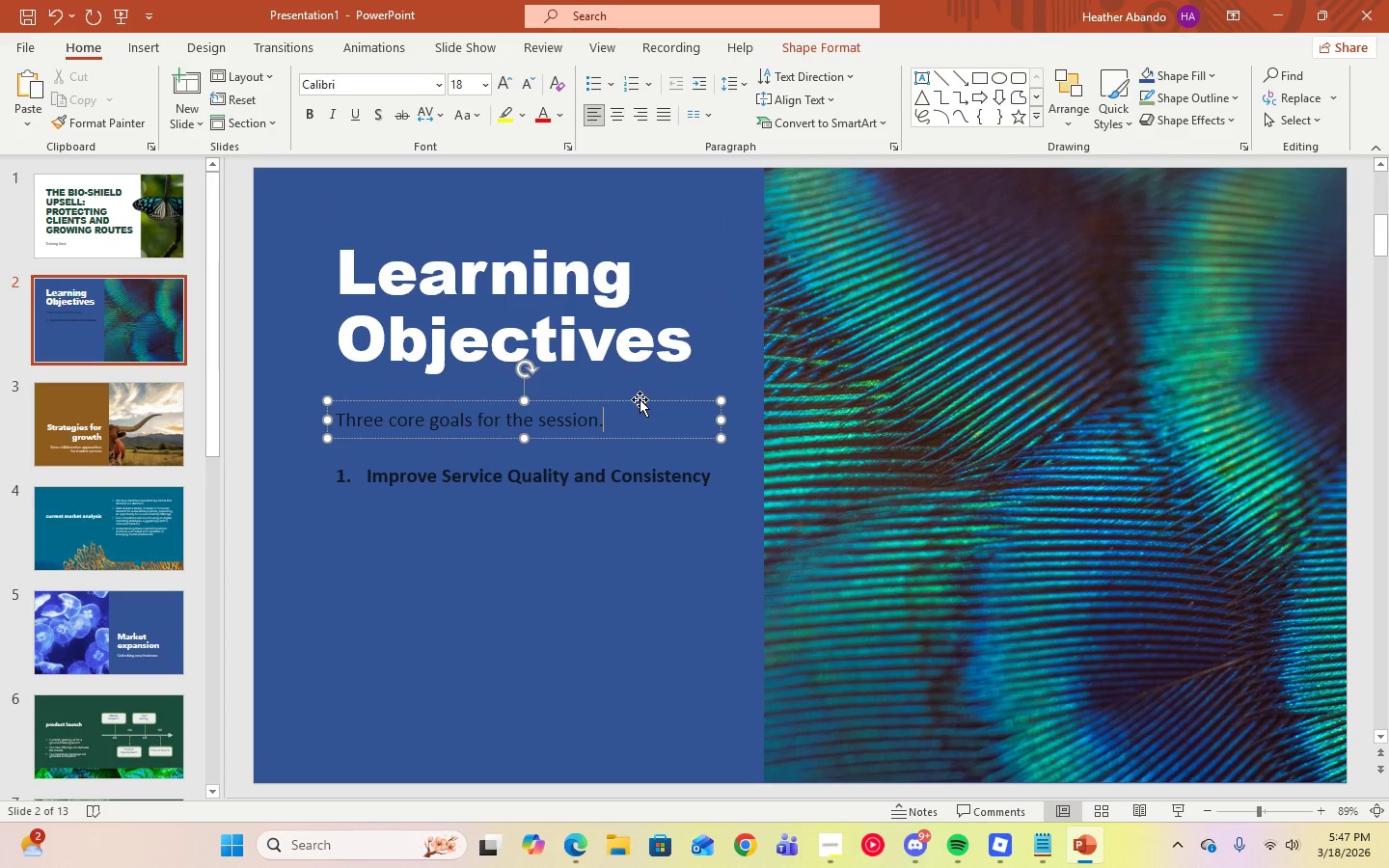 
left_click([671, 471])
 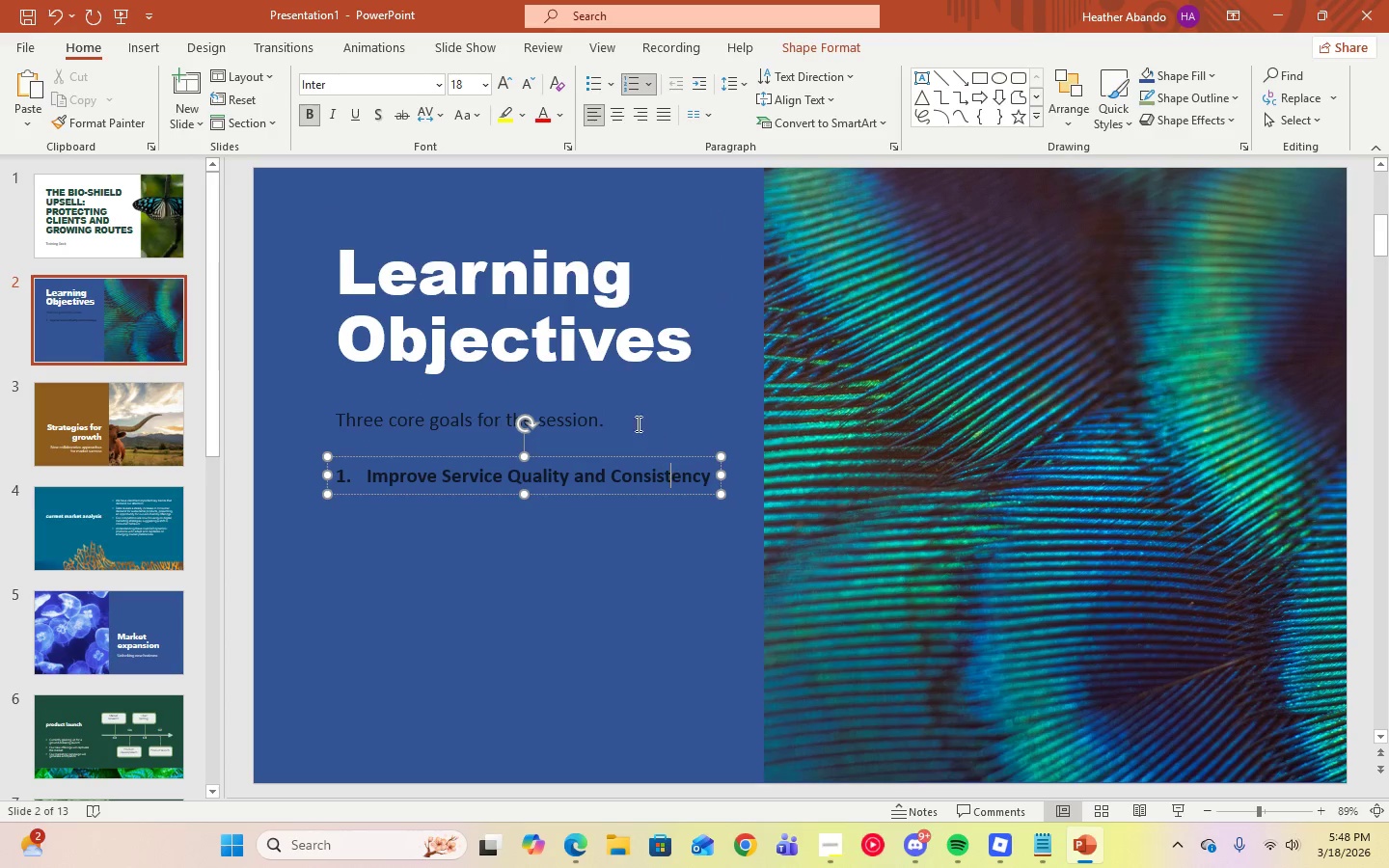 
left_click([621, 413])
 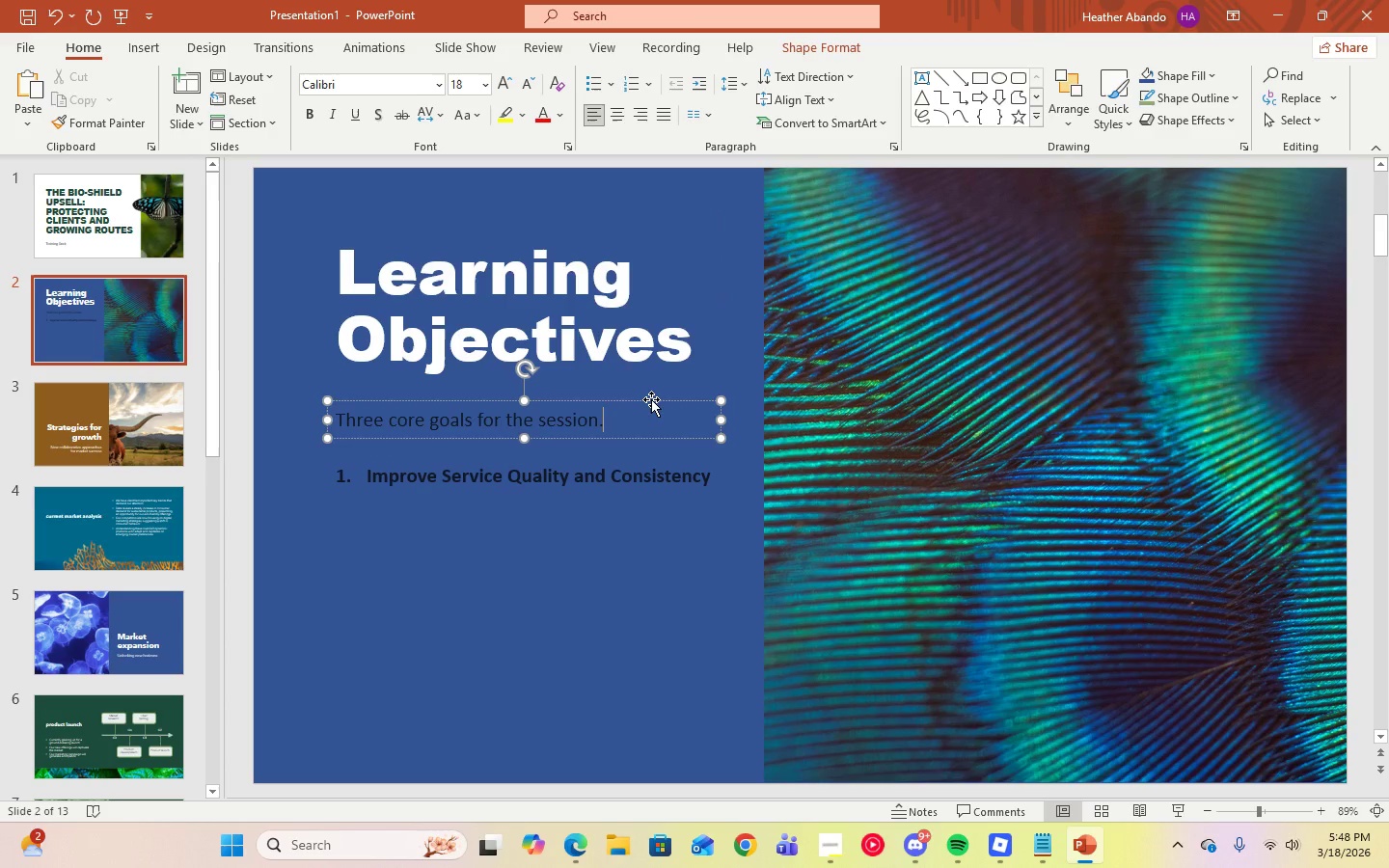 
right_click([651, 399])
 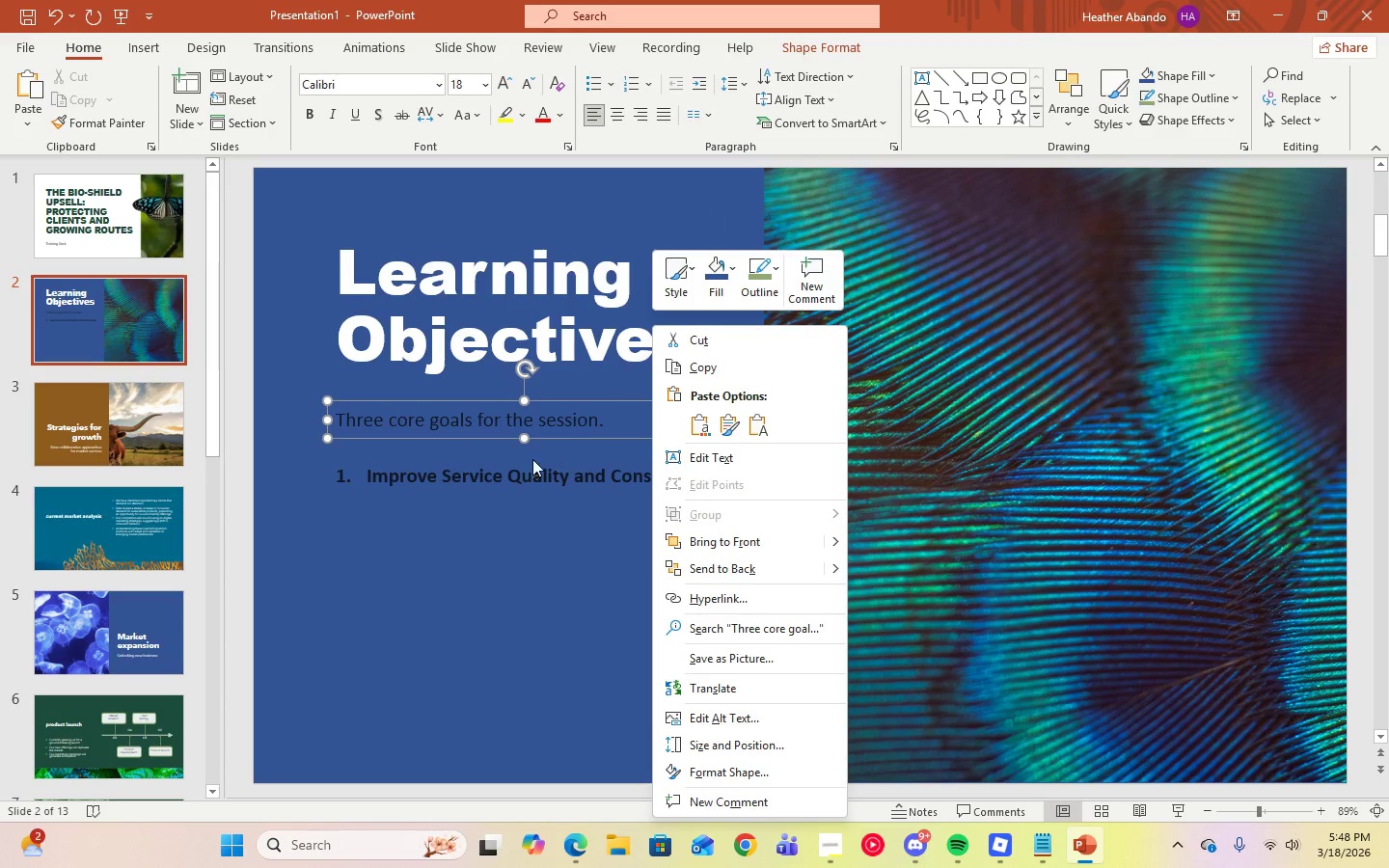 
left_click([520, 490])
 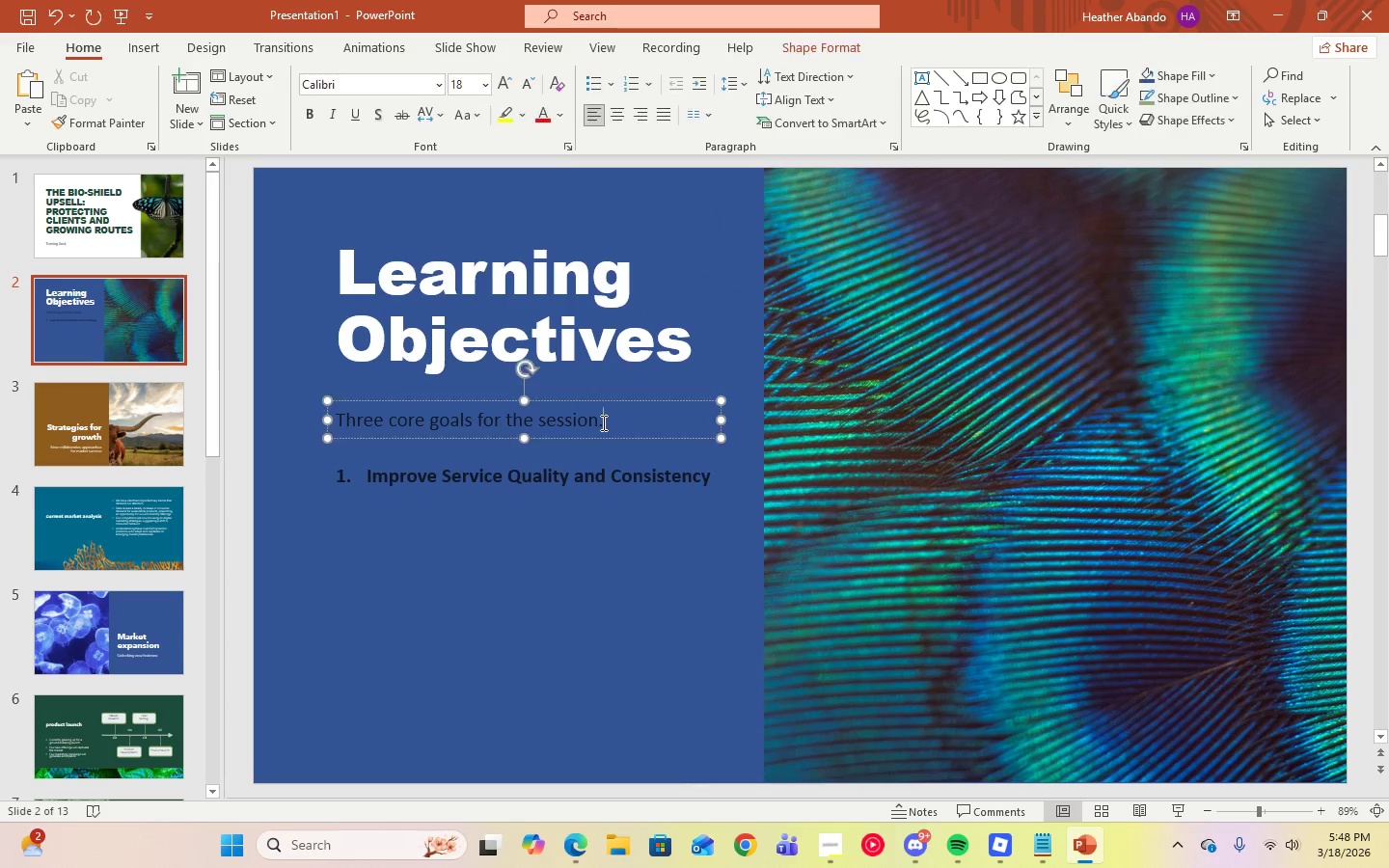 
left_click([610, 423])
 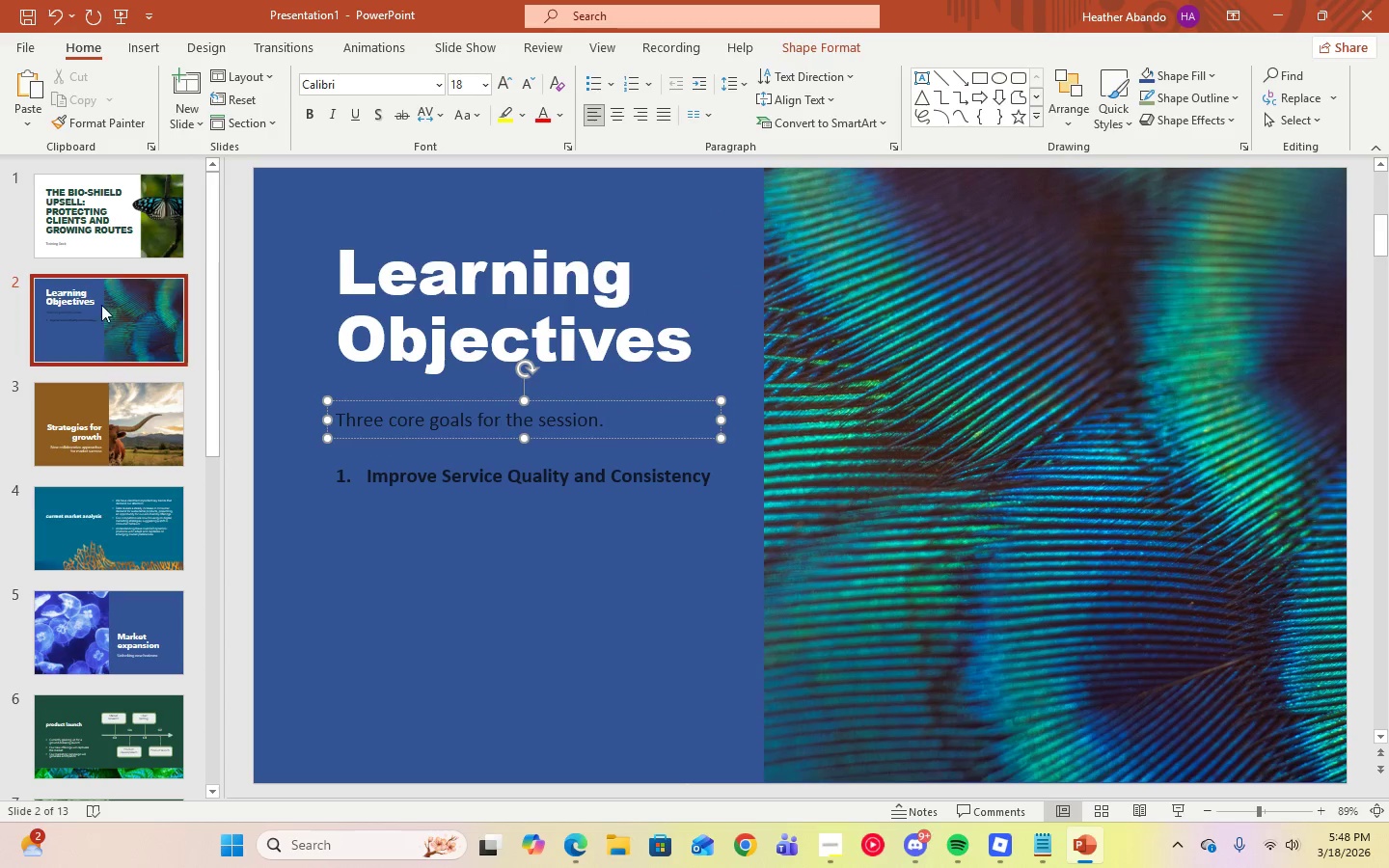 
left_click([122, 249])
 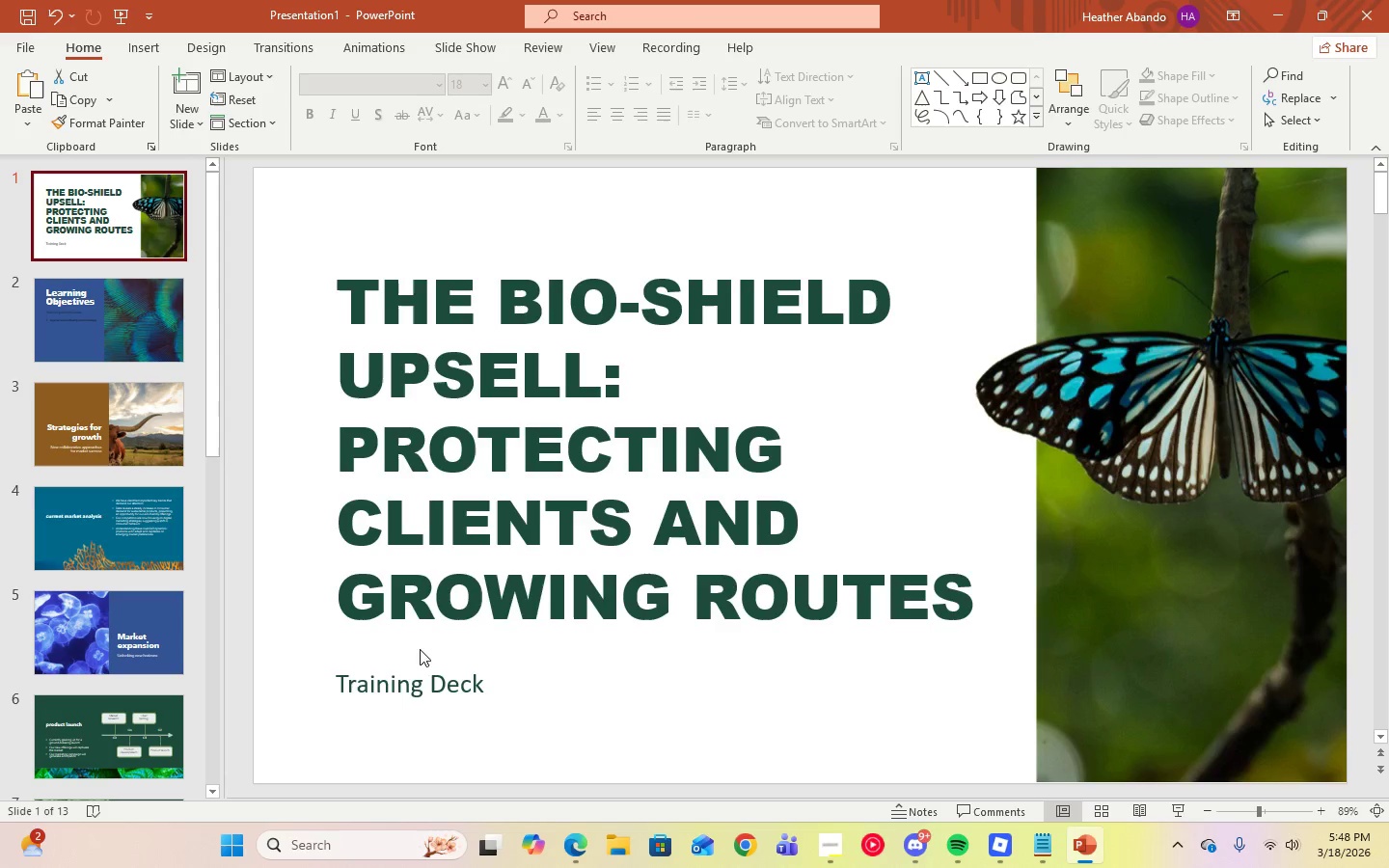 
left_click([434, 675])
 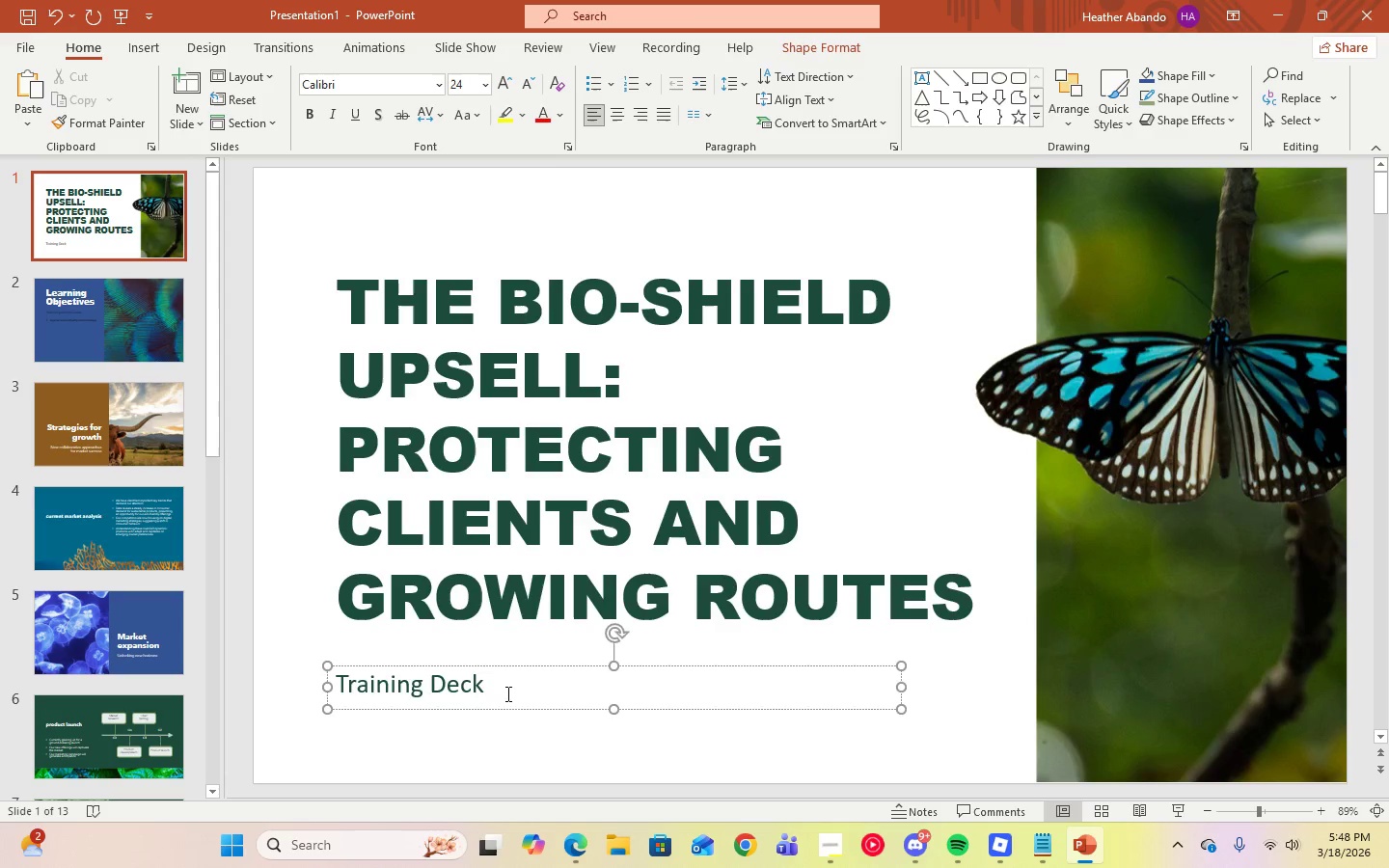 
left_click([127, 319])
 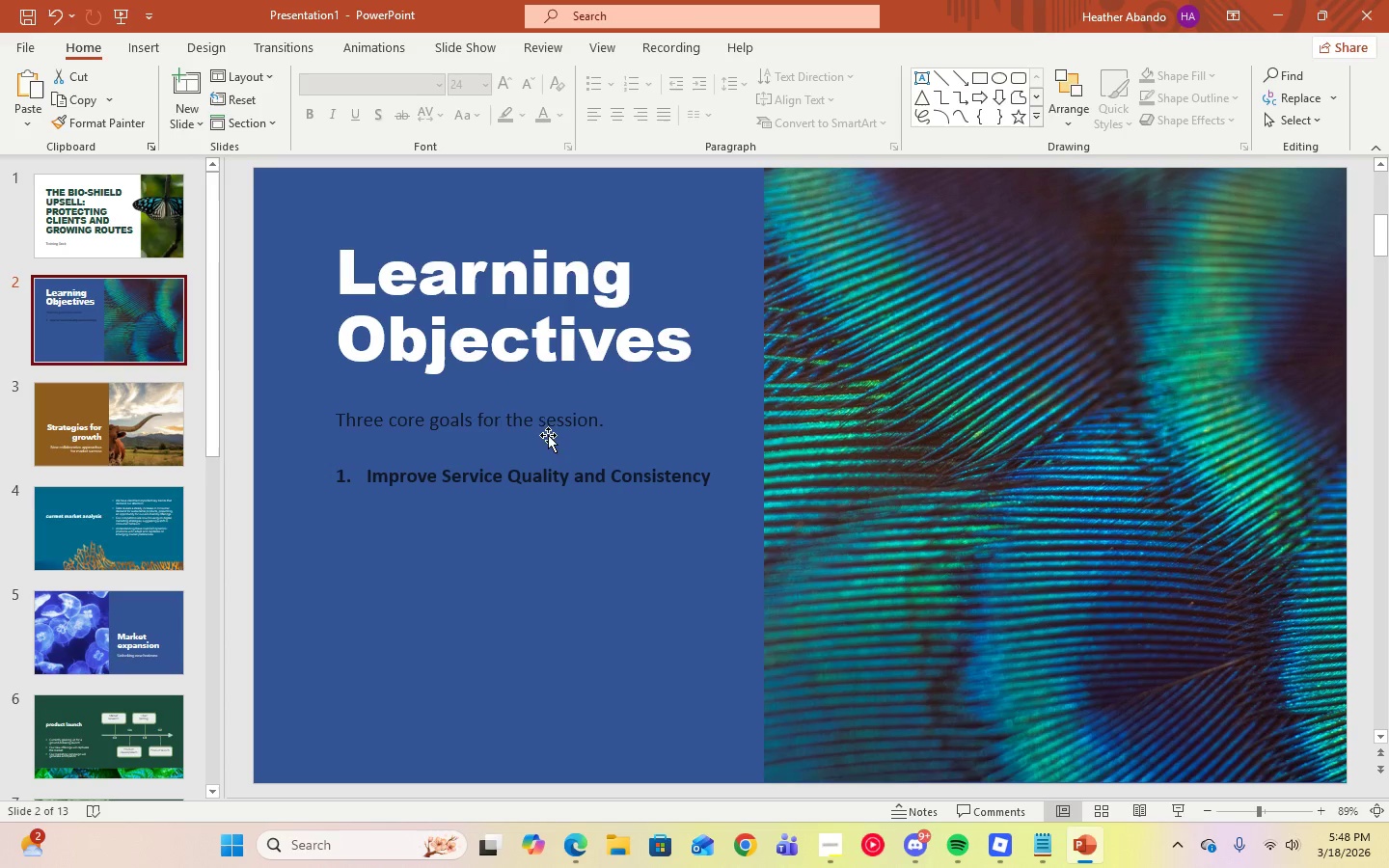 
left_click([546, 419])
 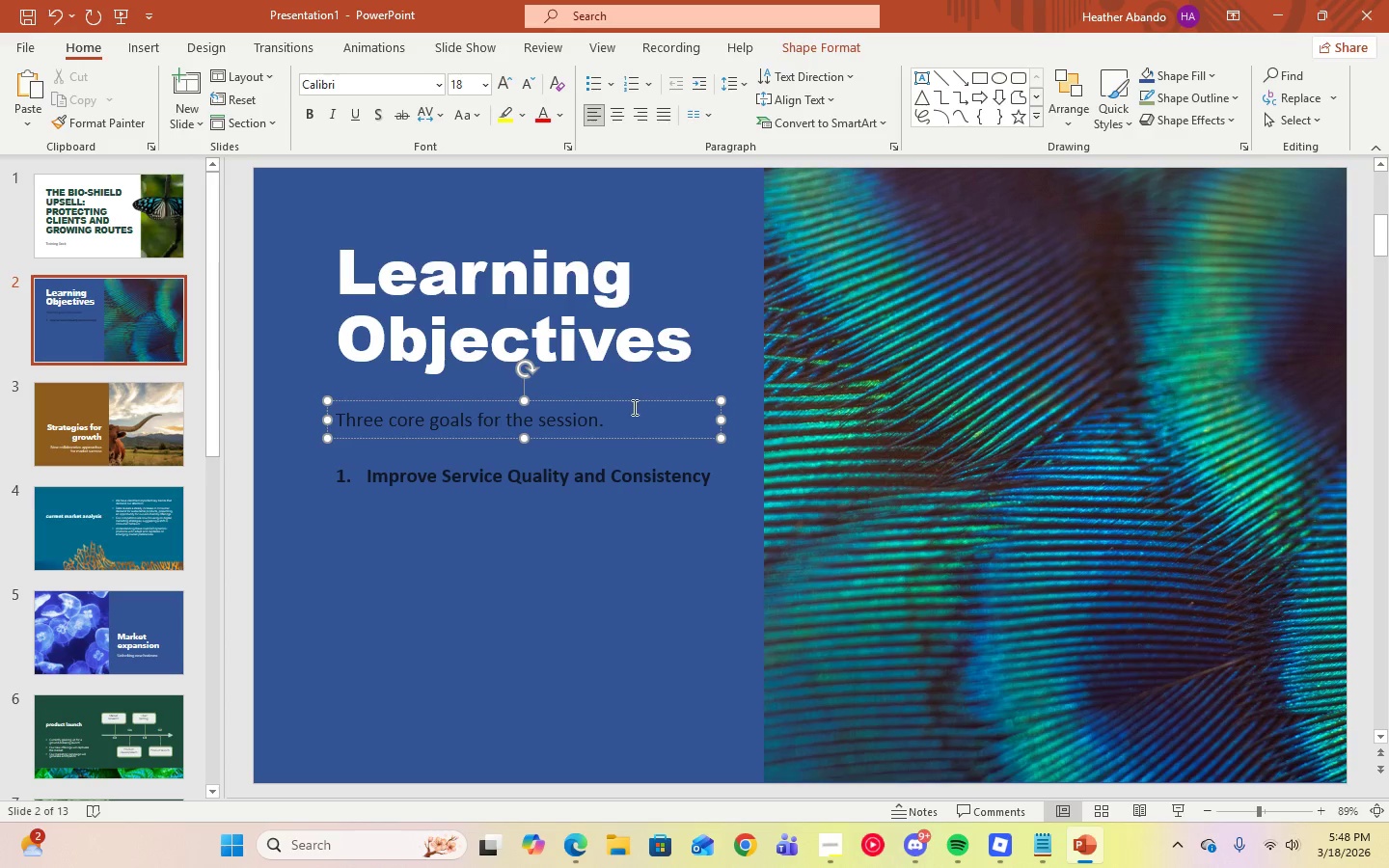 
left_click([632, 419])
 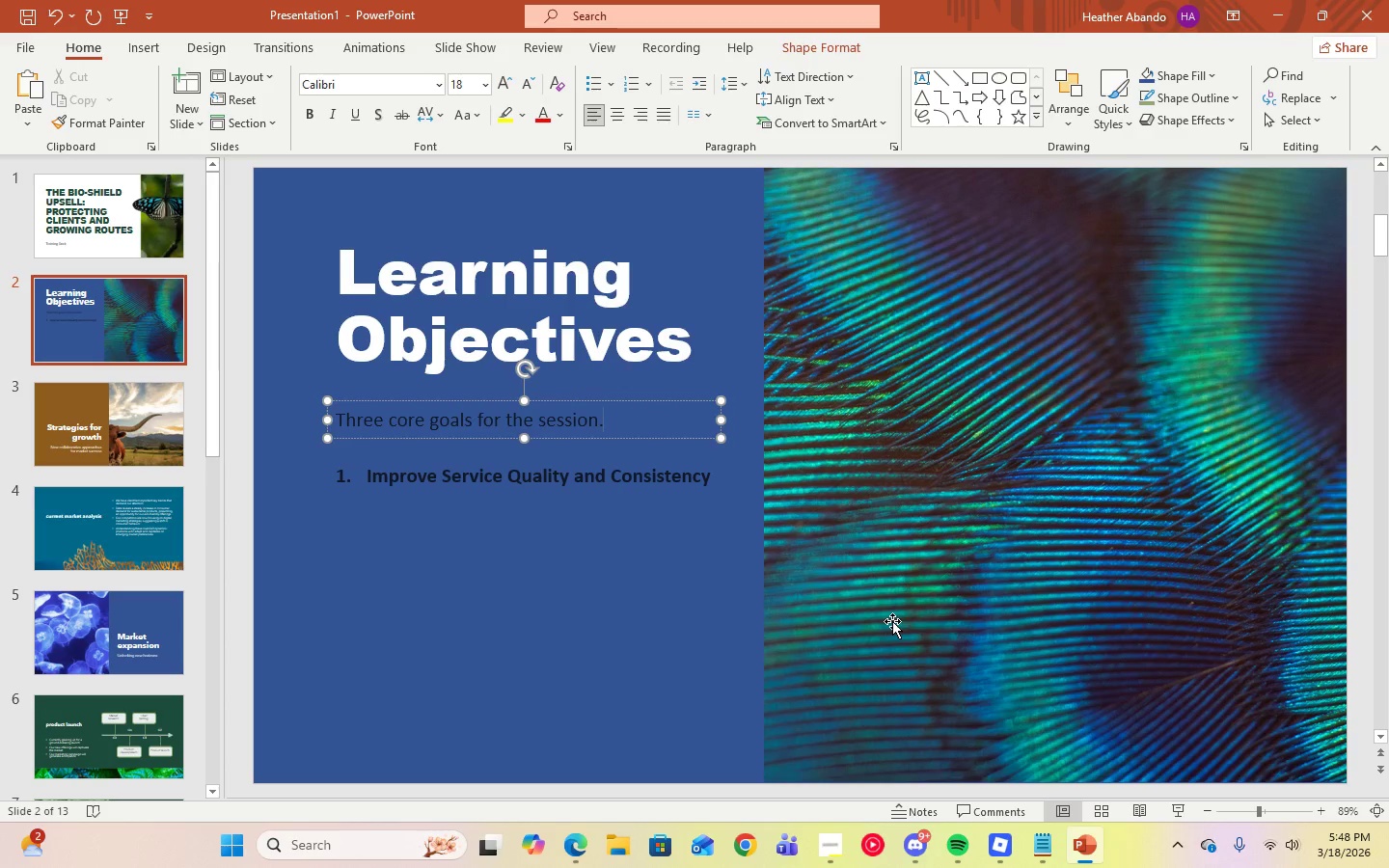 
left_click([586, 484])
 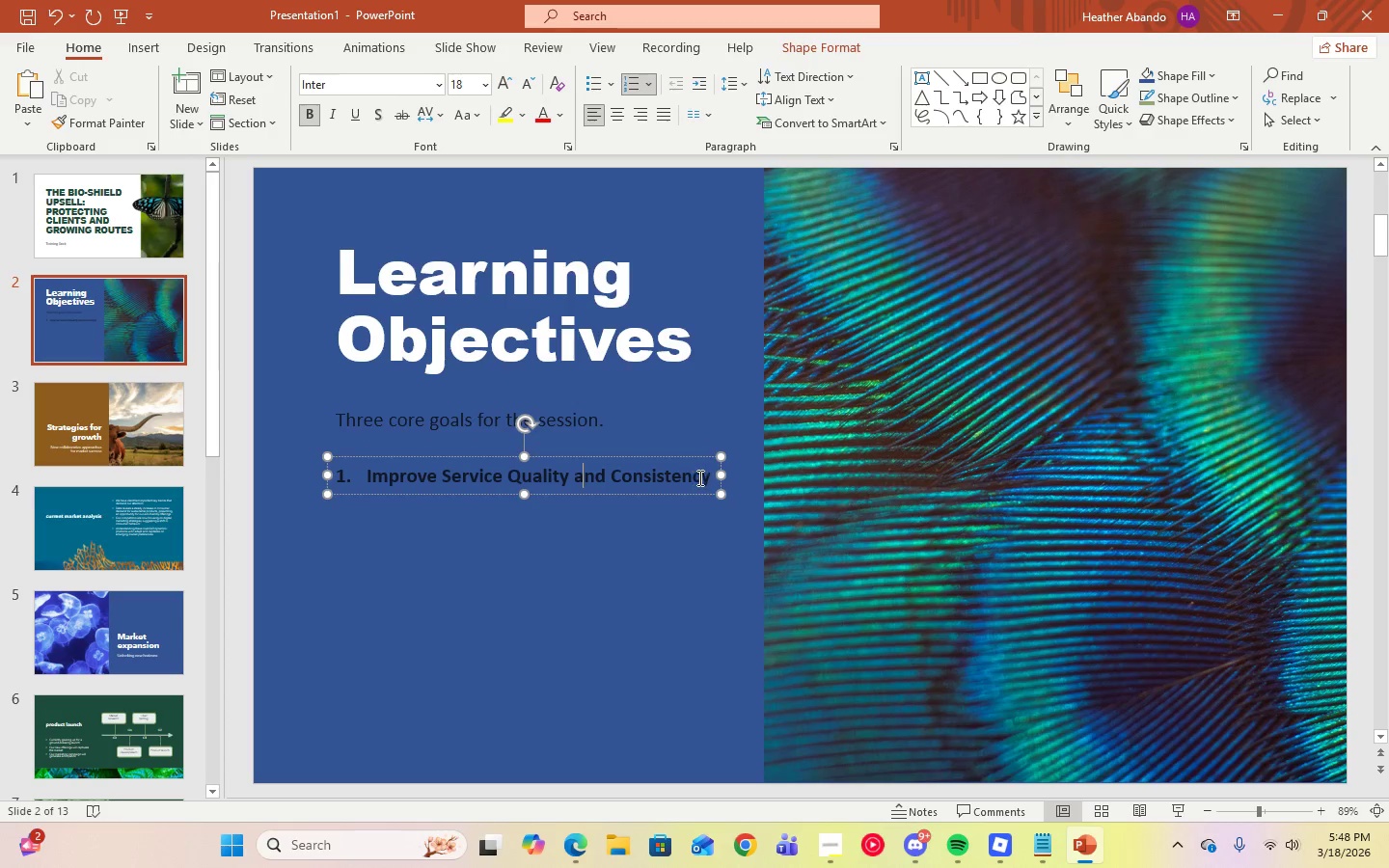 
left_click([711, 477])
 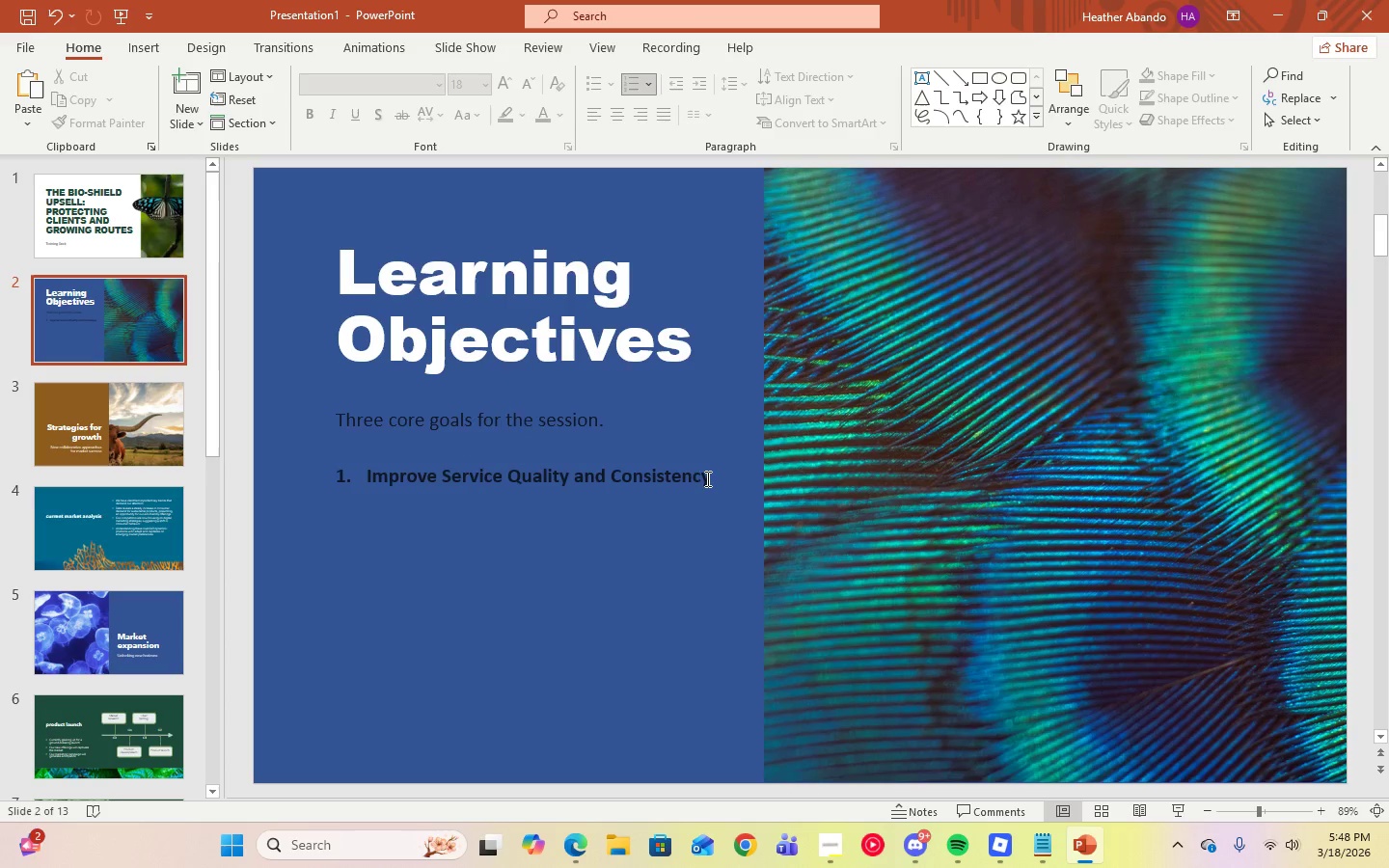 
left_click([705, 479])
 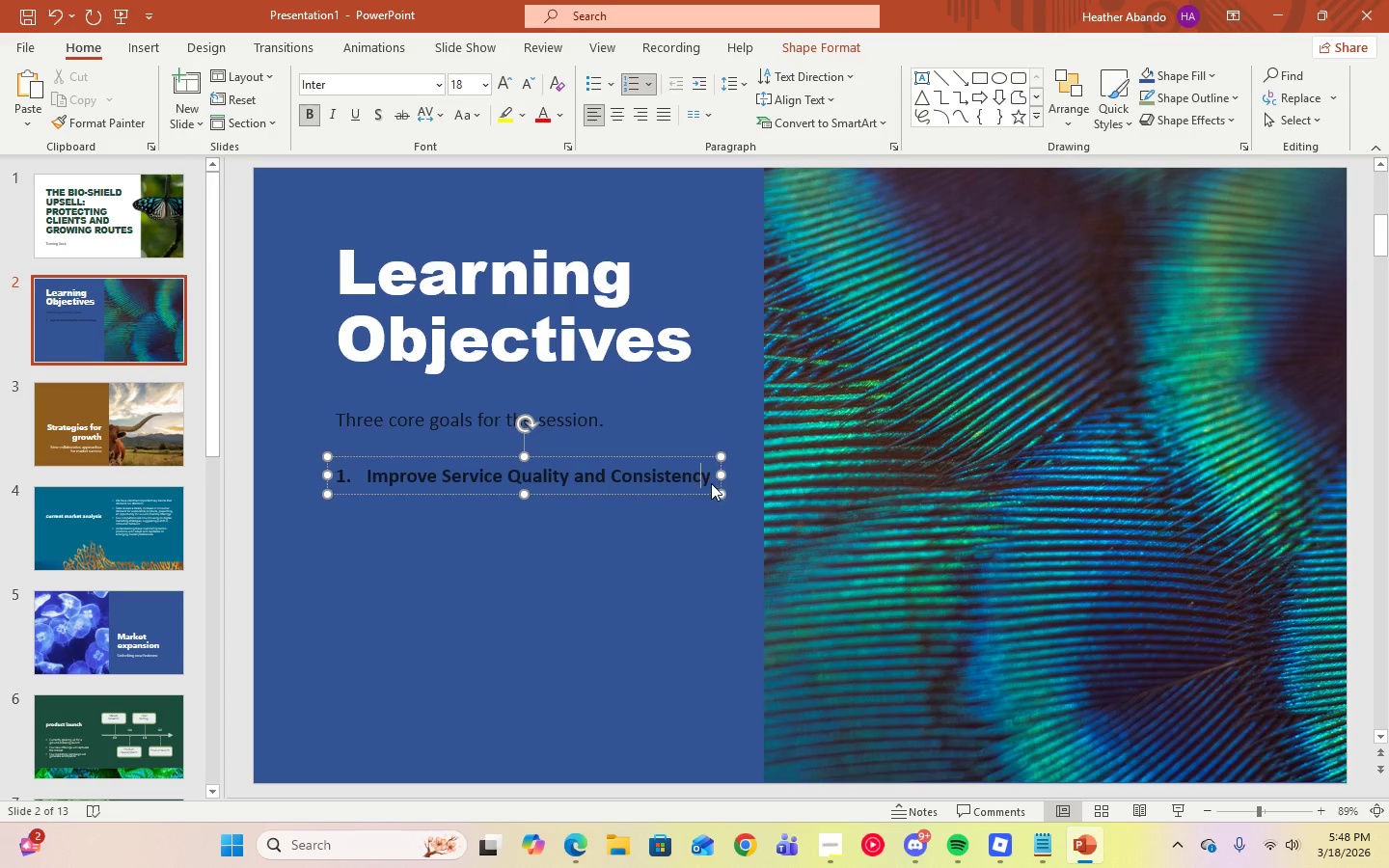 
left_click([711, 483])
 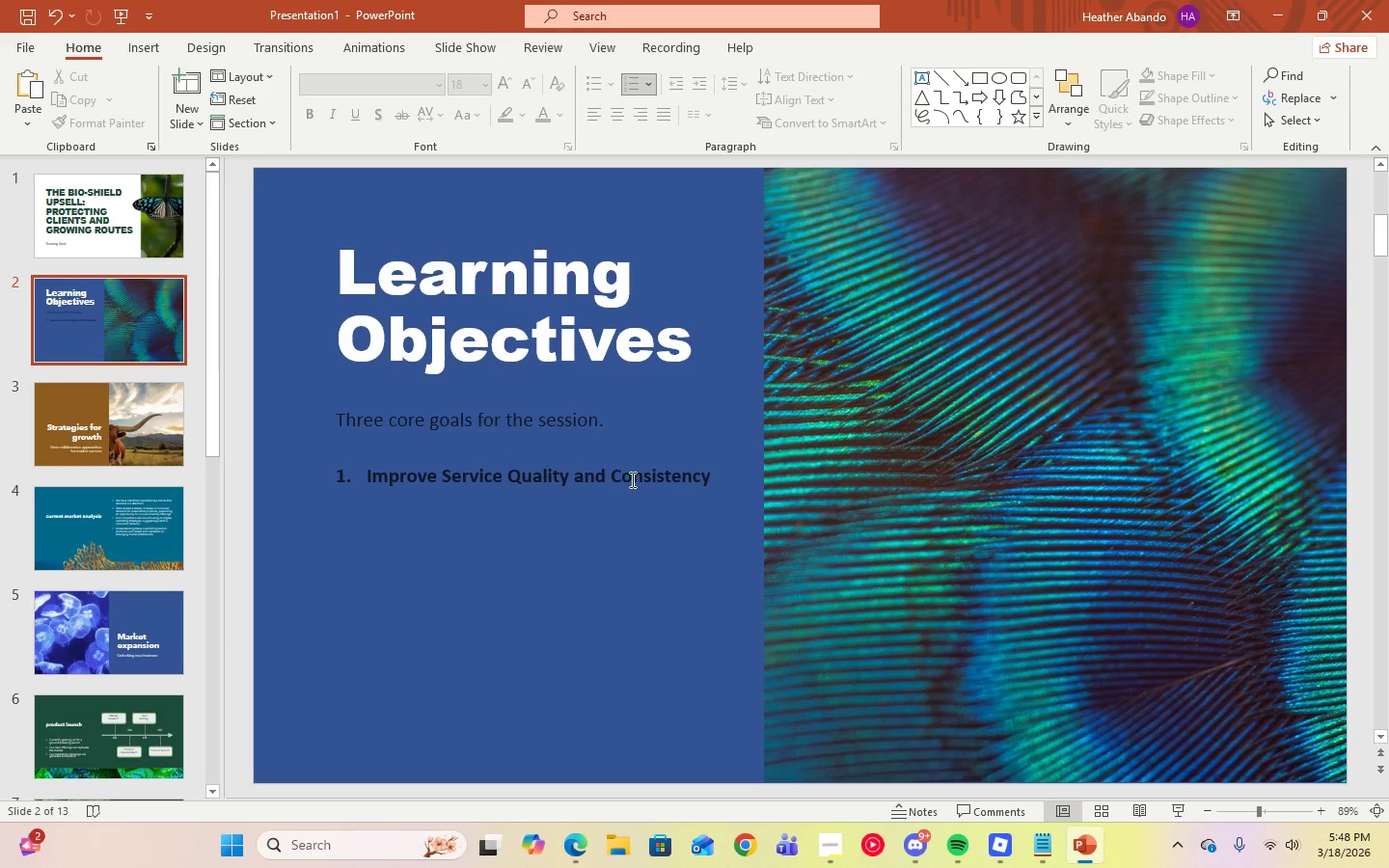 
left_click([669, 490])
 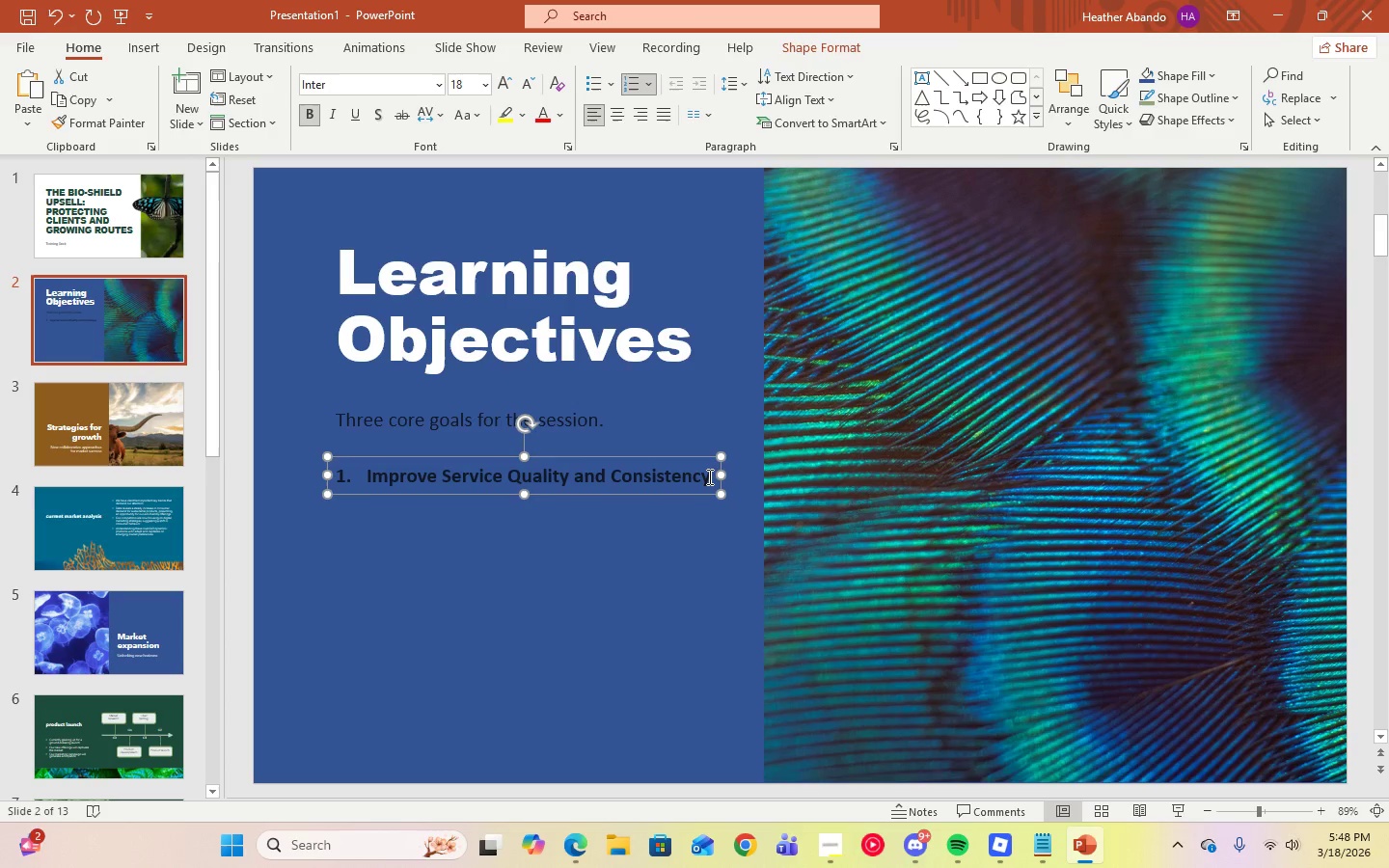 
left_click([708, 476])
 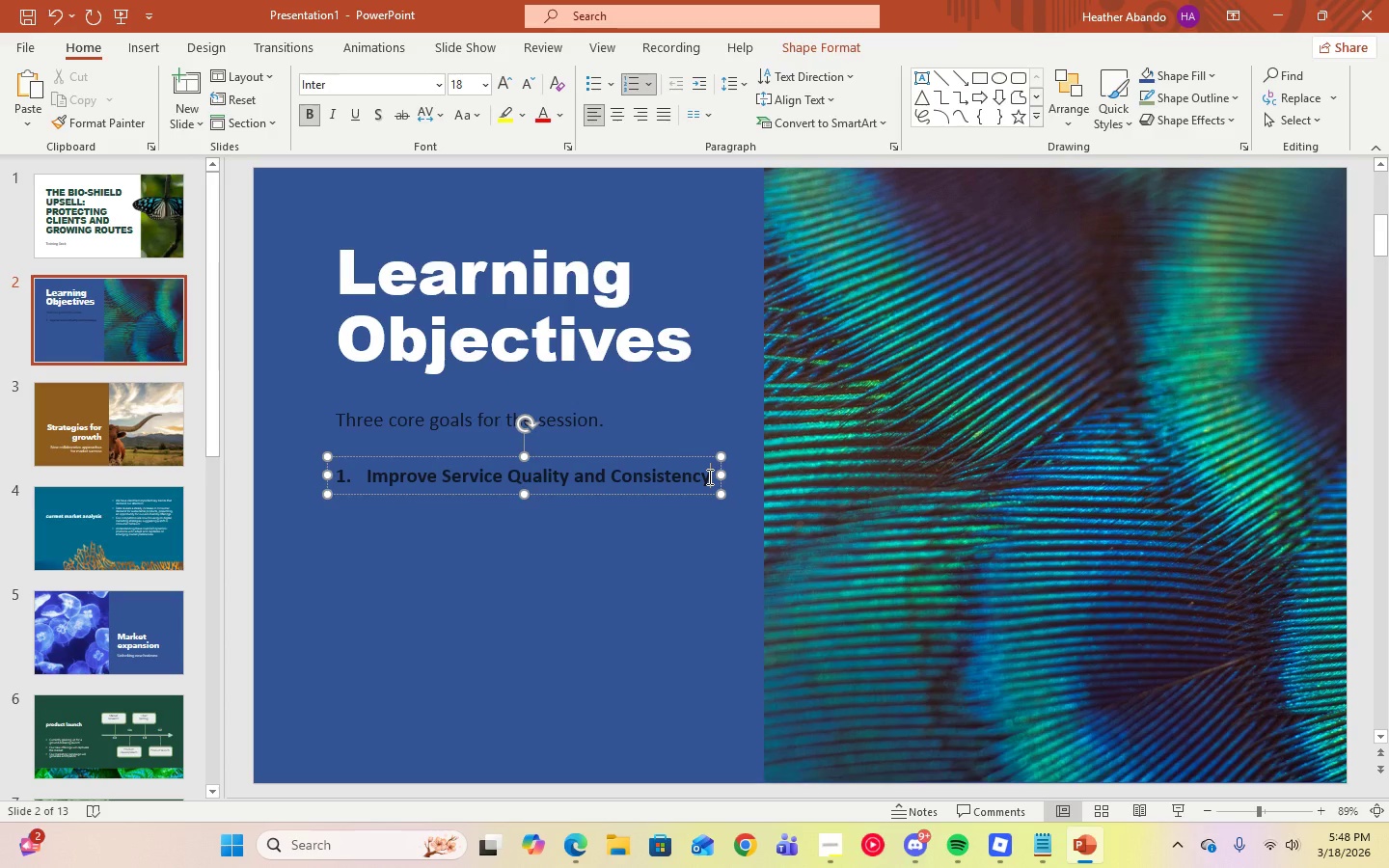 
key(Enter)
 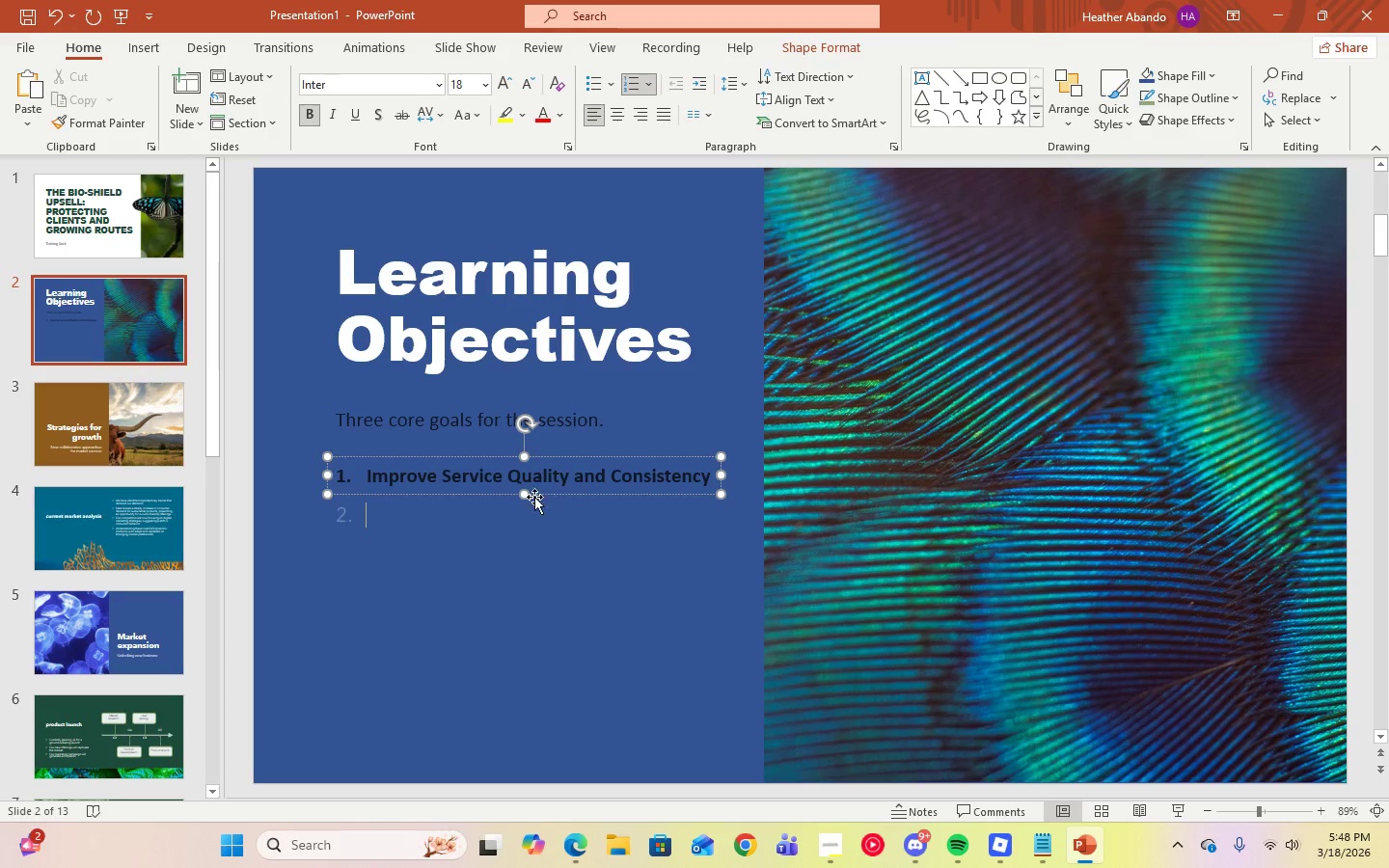 
left_click_drag(start_coordinate=[523, 499], to_coordinate=[523, 537])
 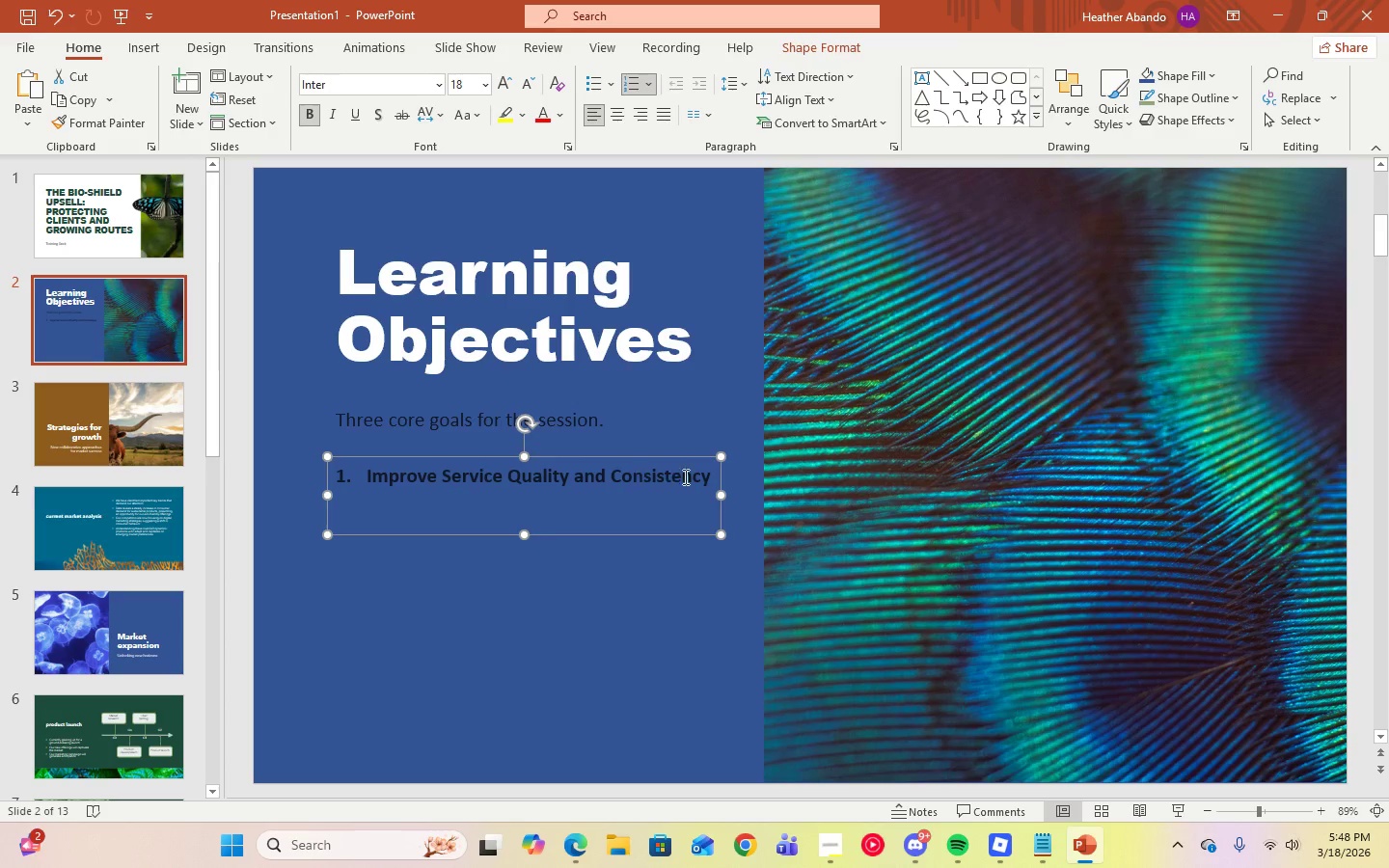 
left_click([708, 476])
 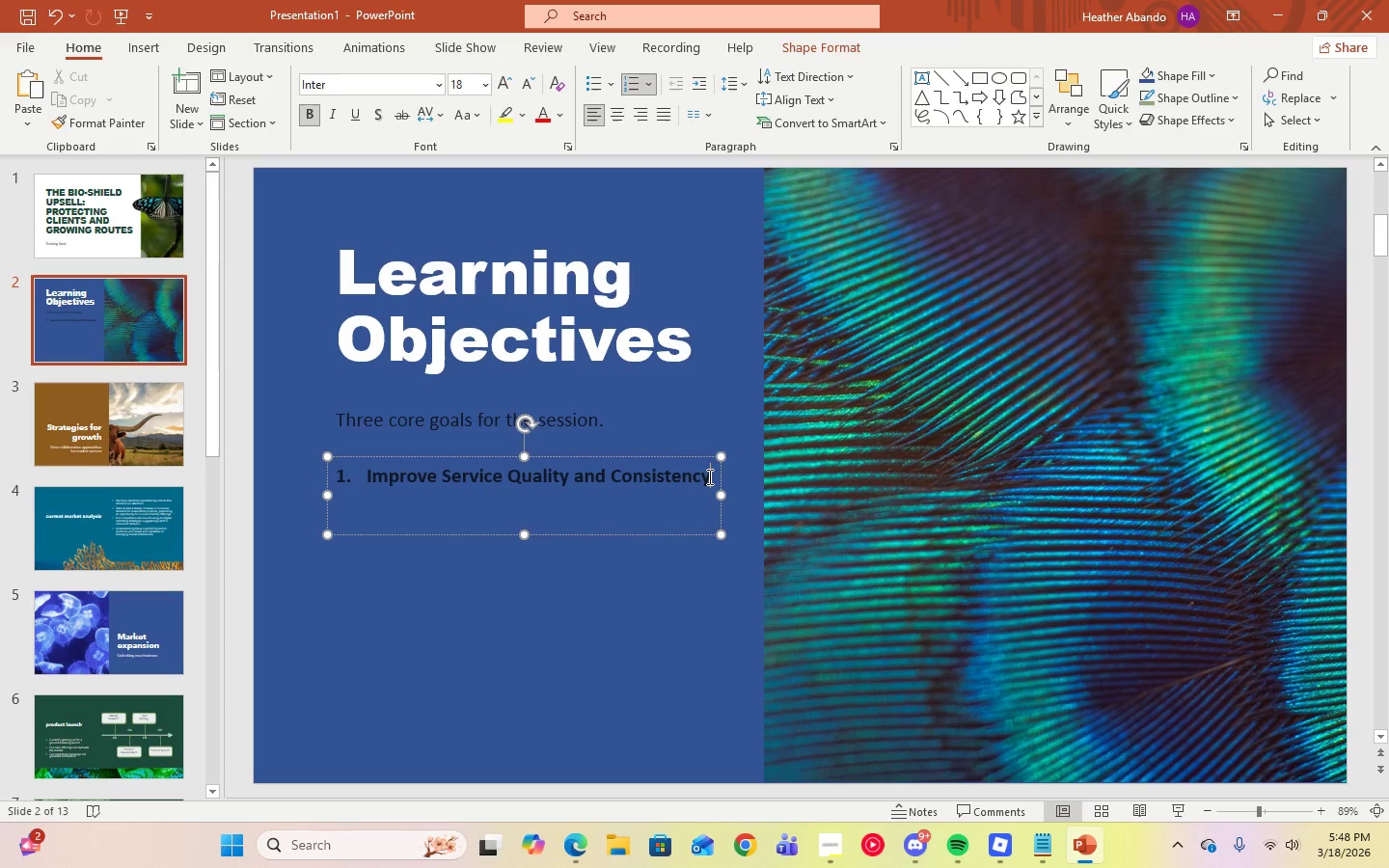 
key(Enter)
 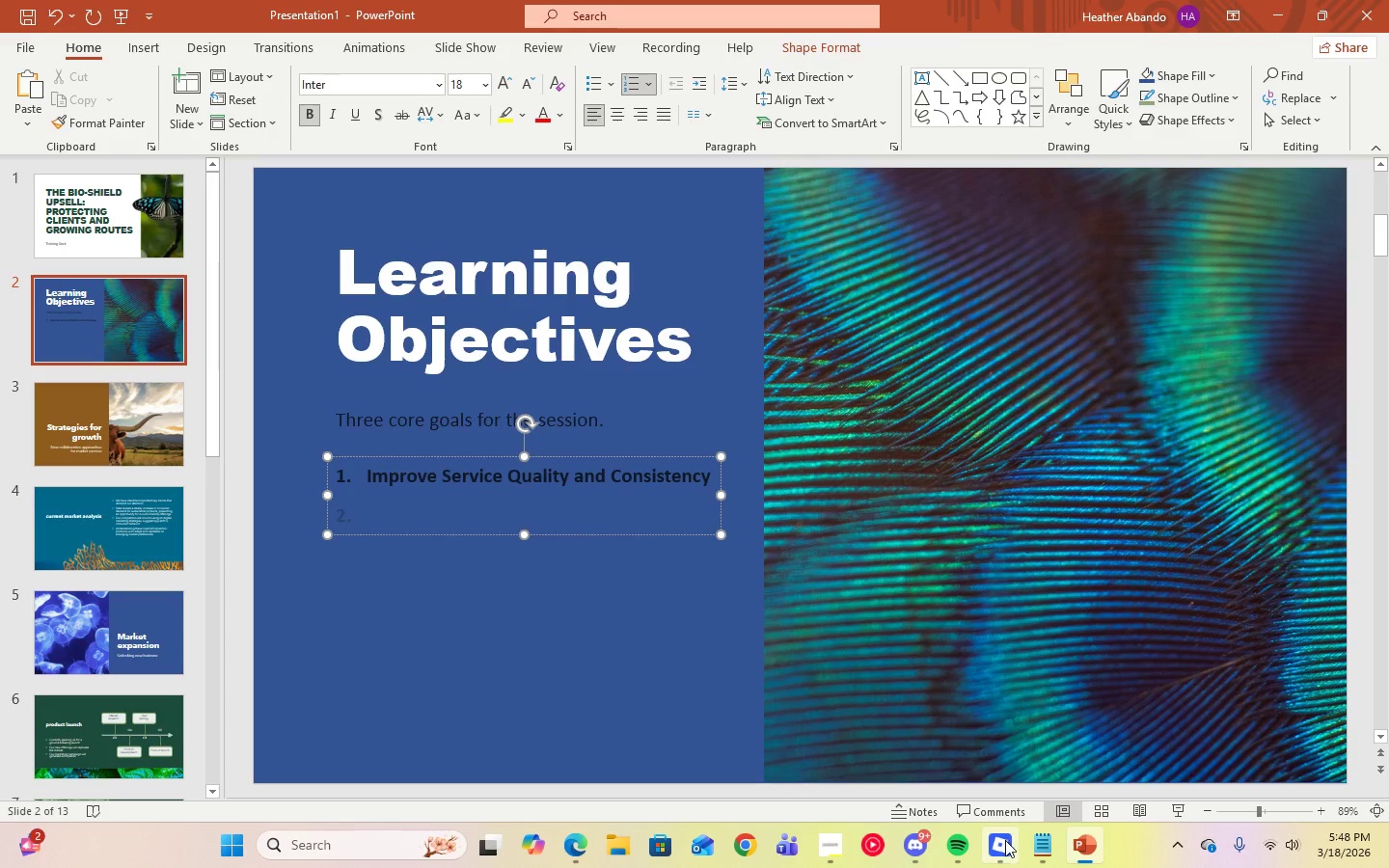 
left_click([1037, 855])
 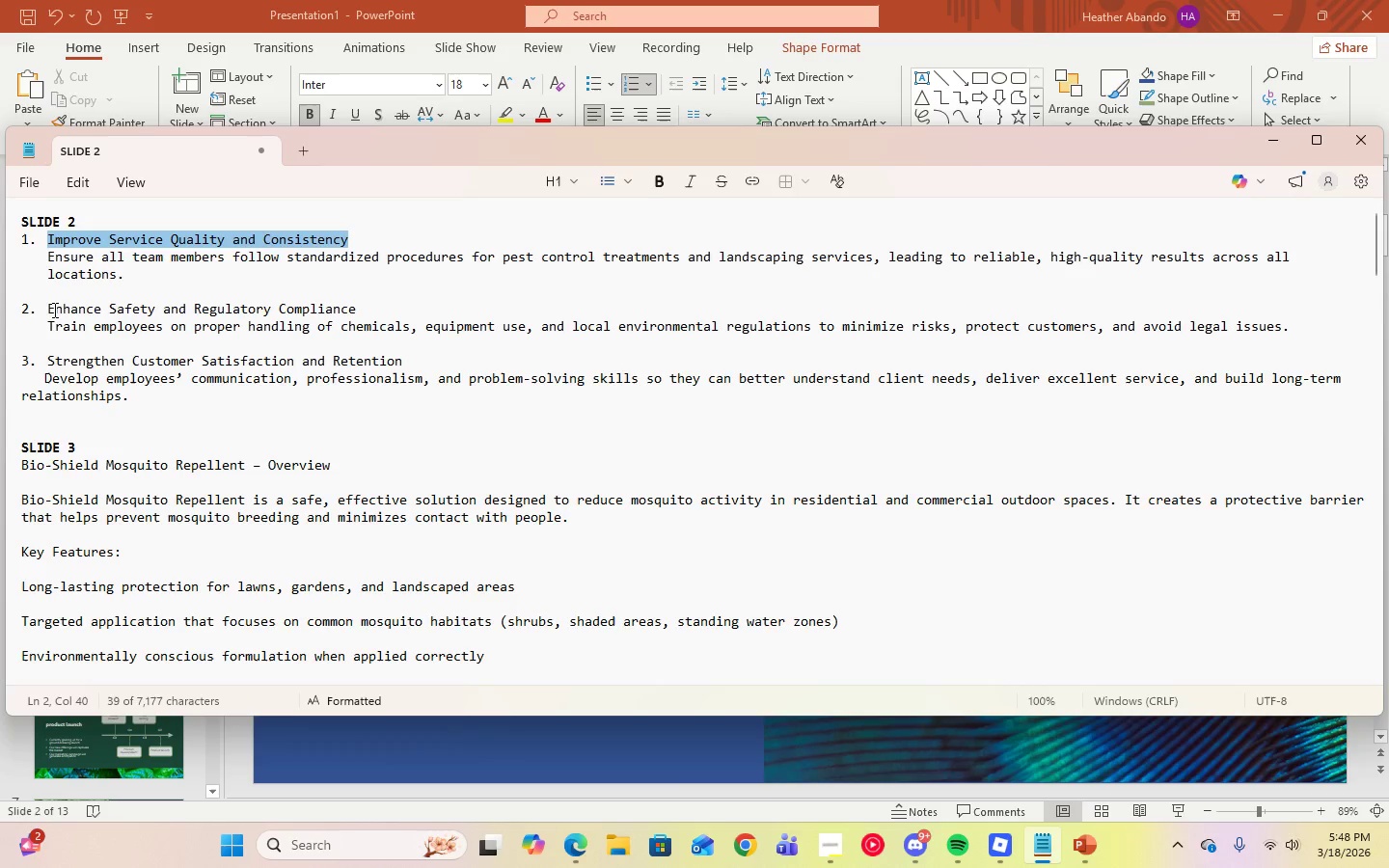 
double_click([52, 309])
 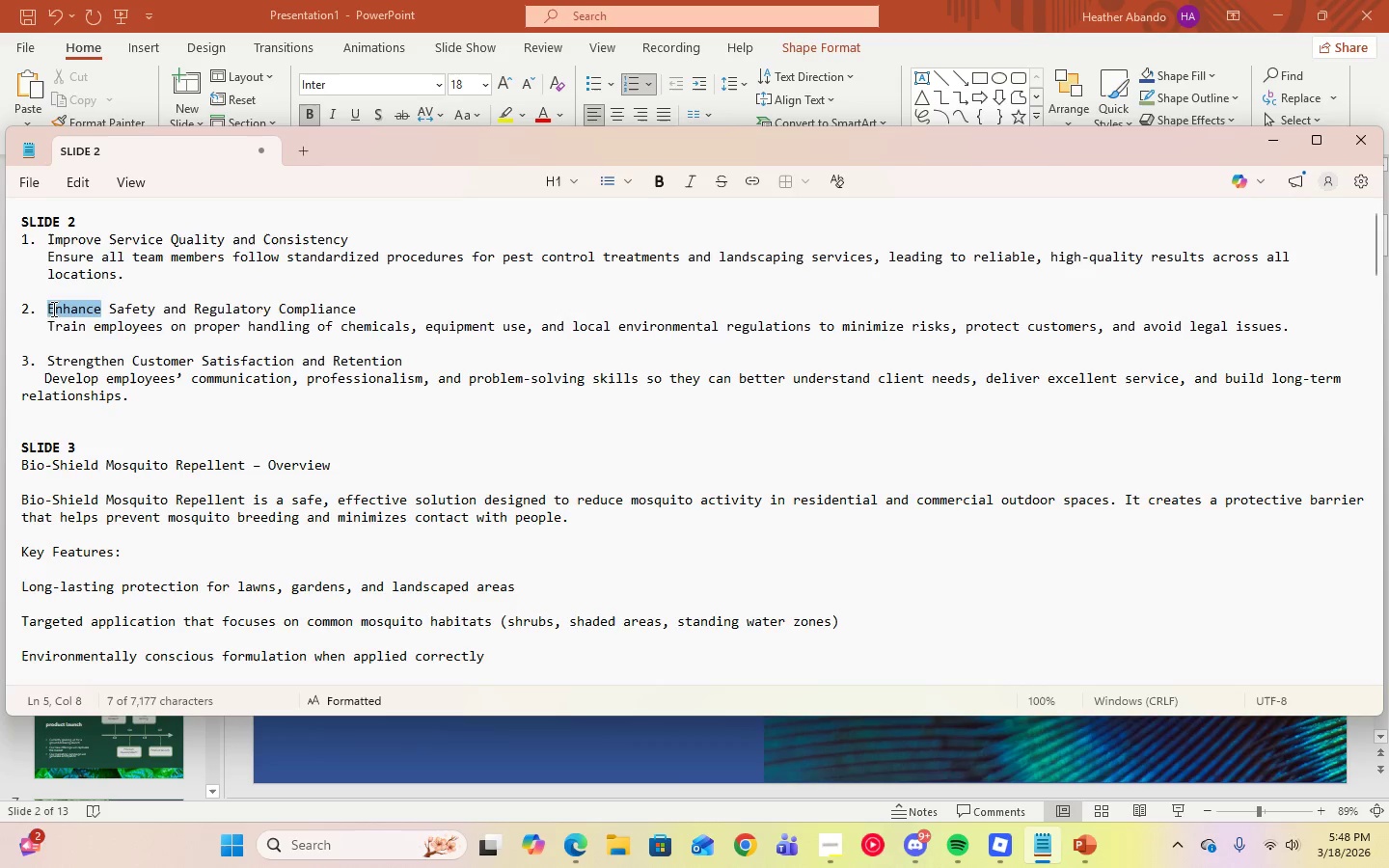 
triple_click([52, 309])
 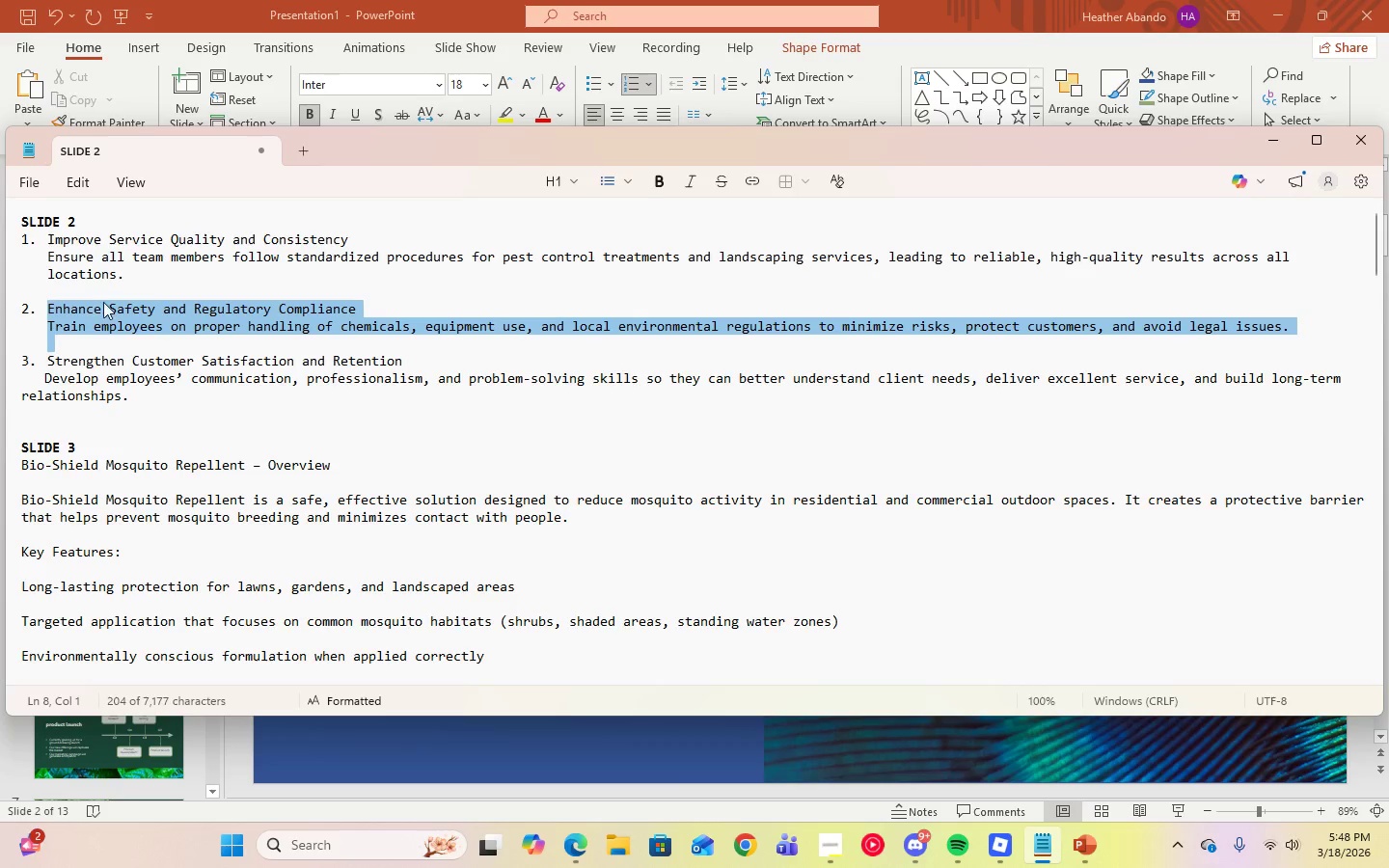 
left_click([103, 302])
 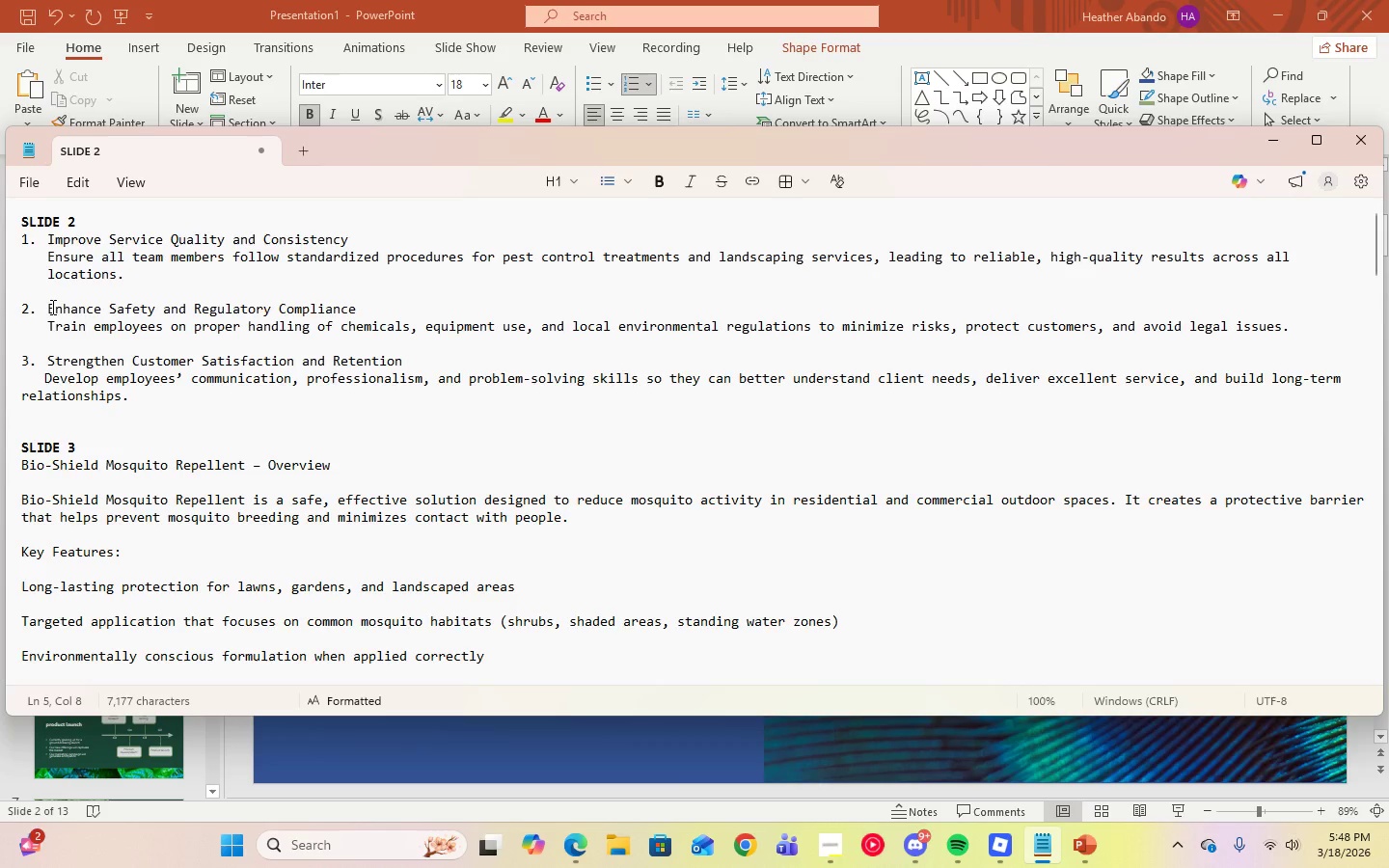 
left_click_drag(start_coordinate=[50, 307], to_coordinate=[359, 308])
 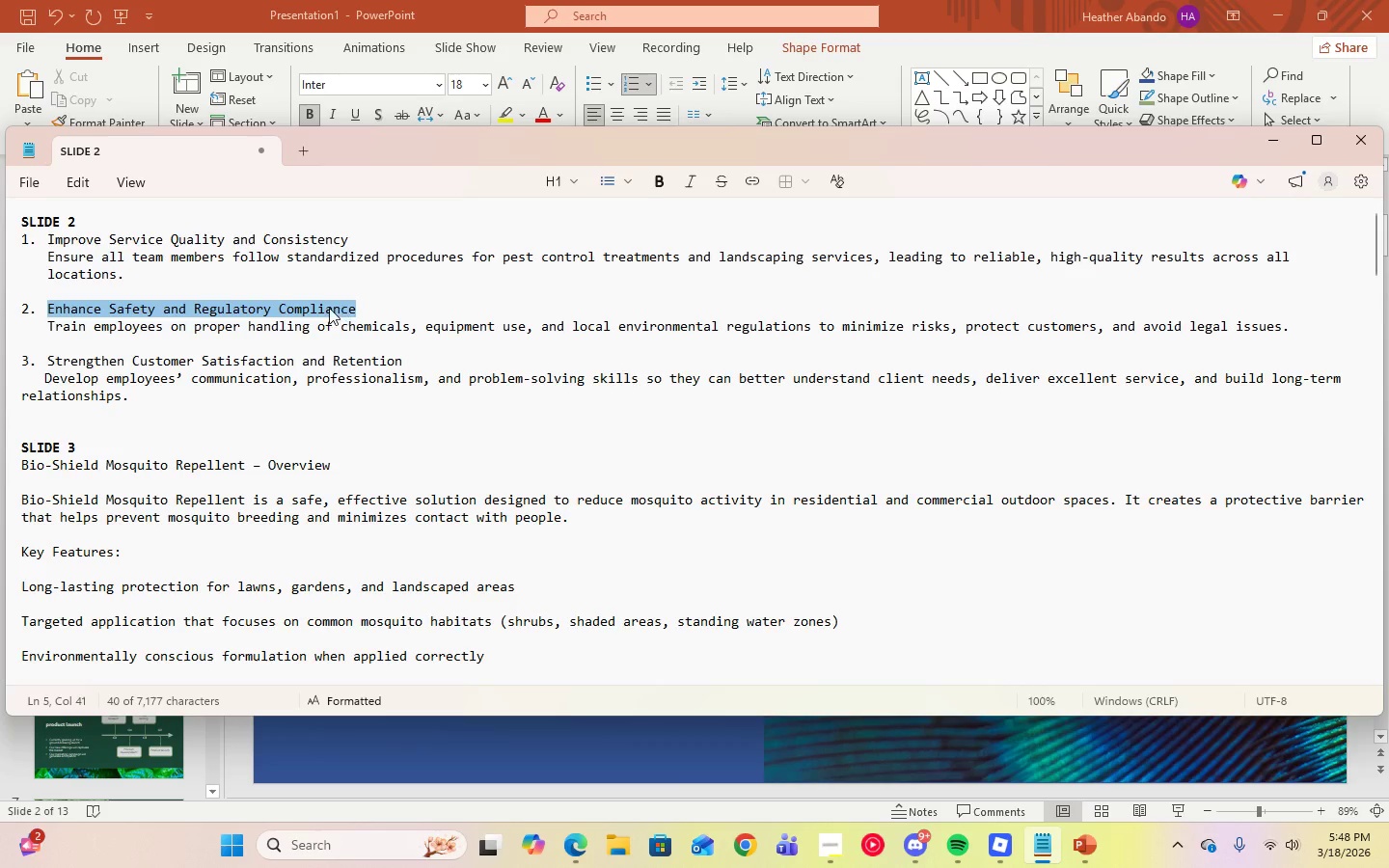 
right_click([329, 308])
 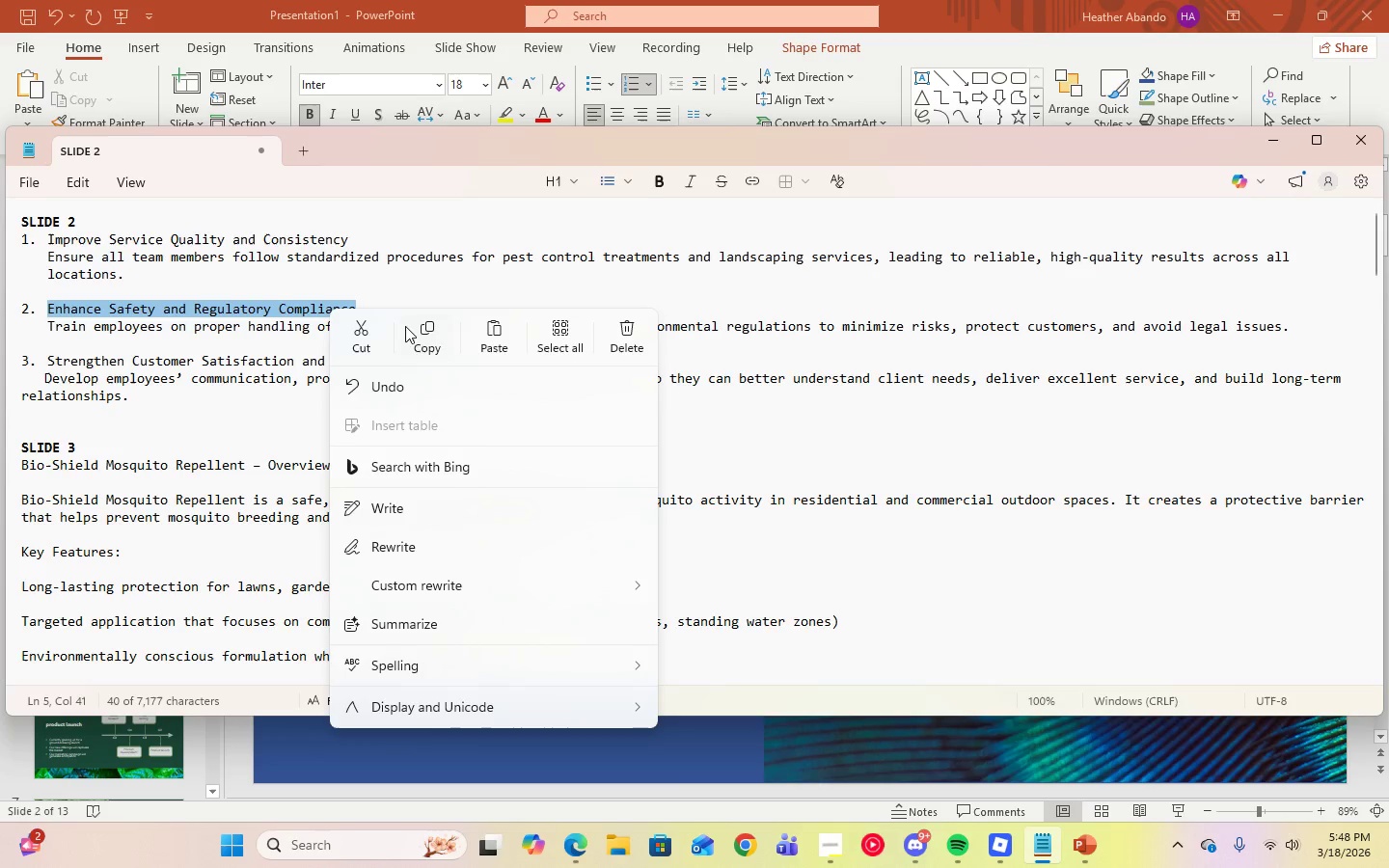 
left_click([427, 336])
 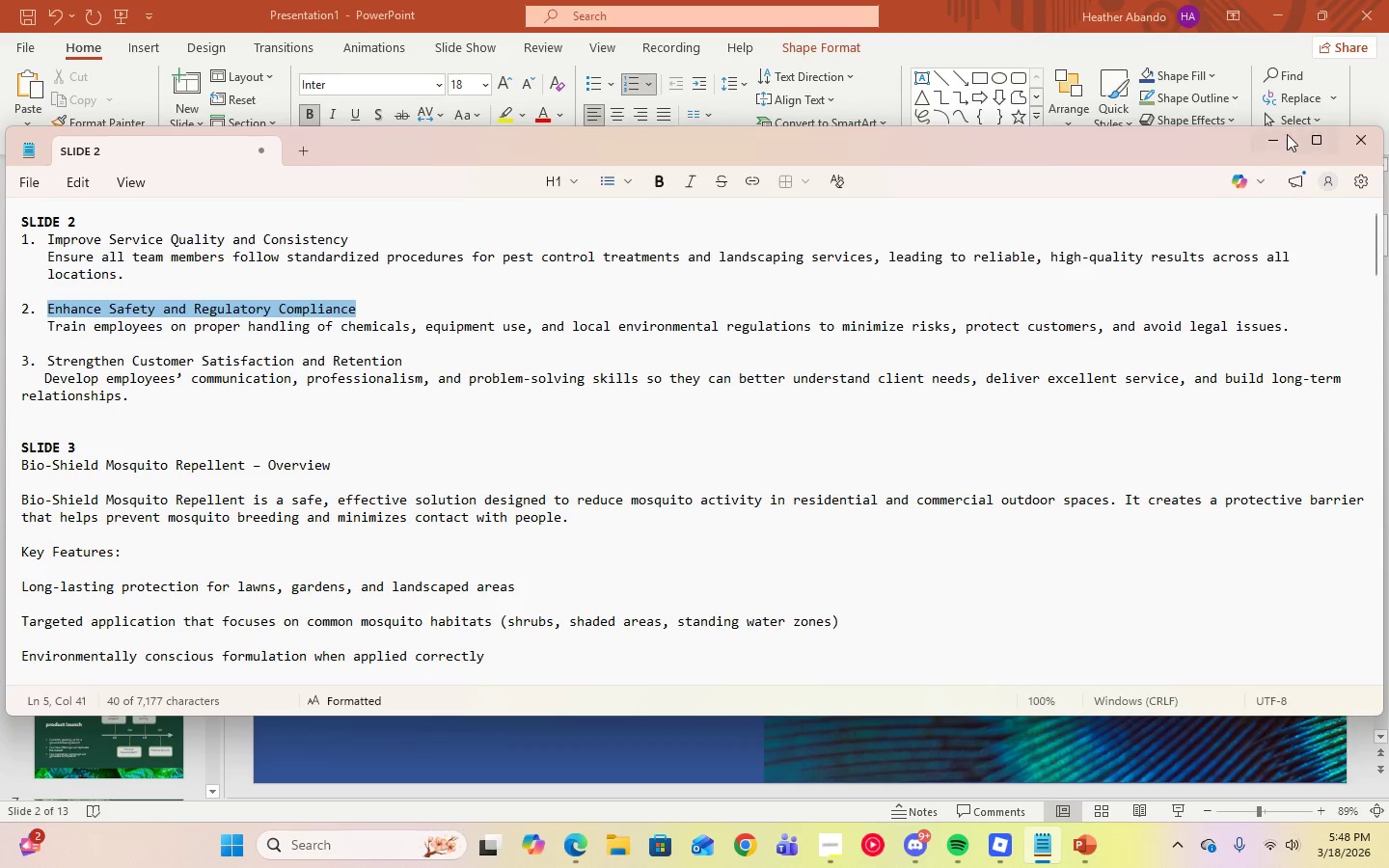 
left_click([1278, 145])
 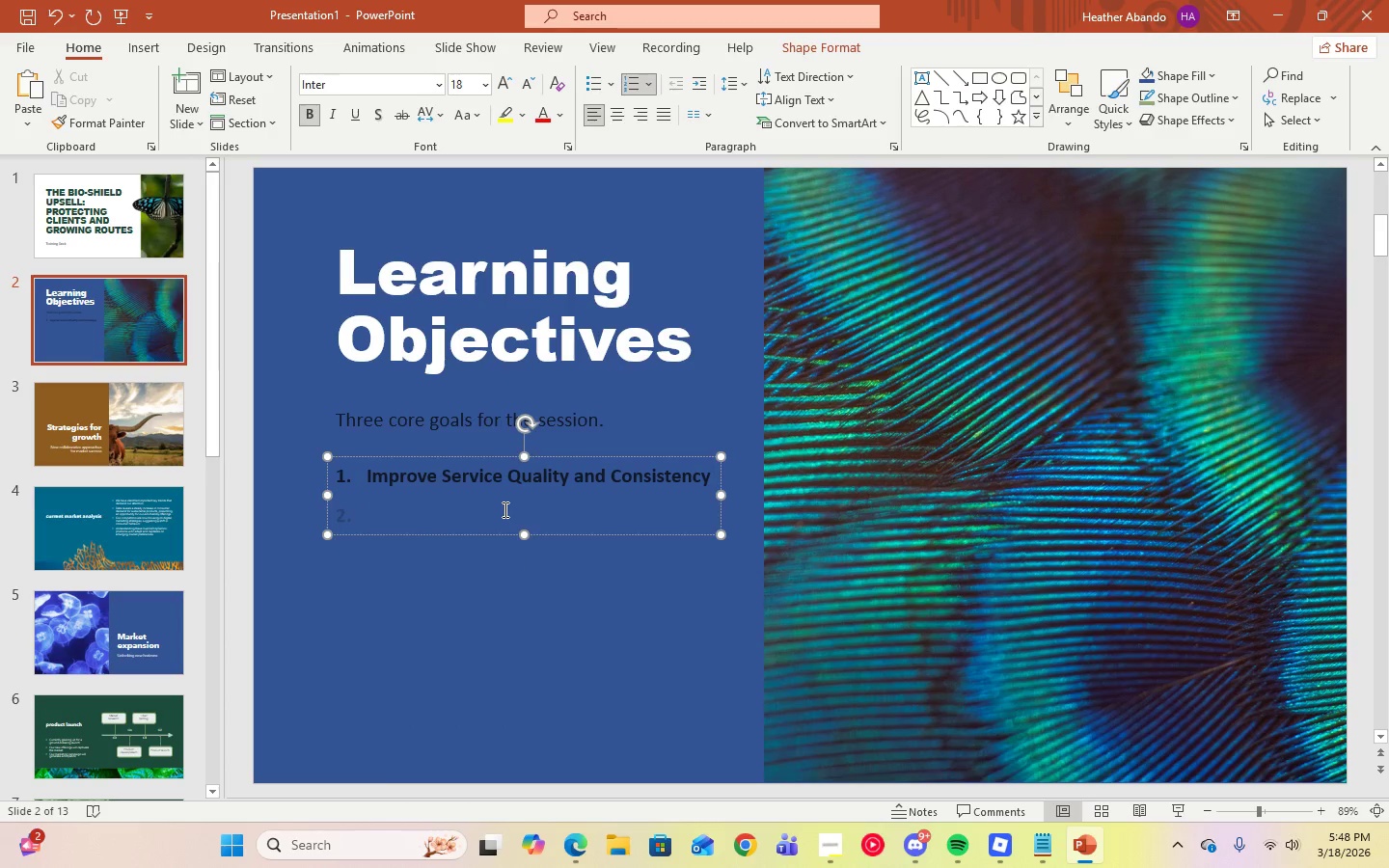 
key(Control+V)
 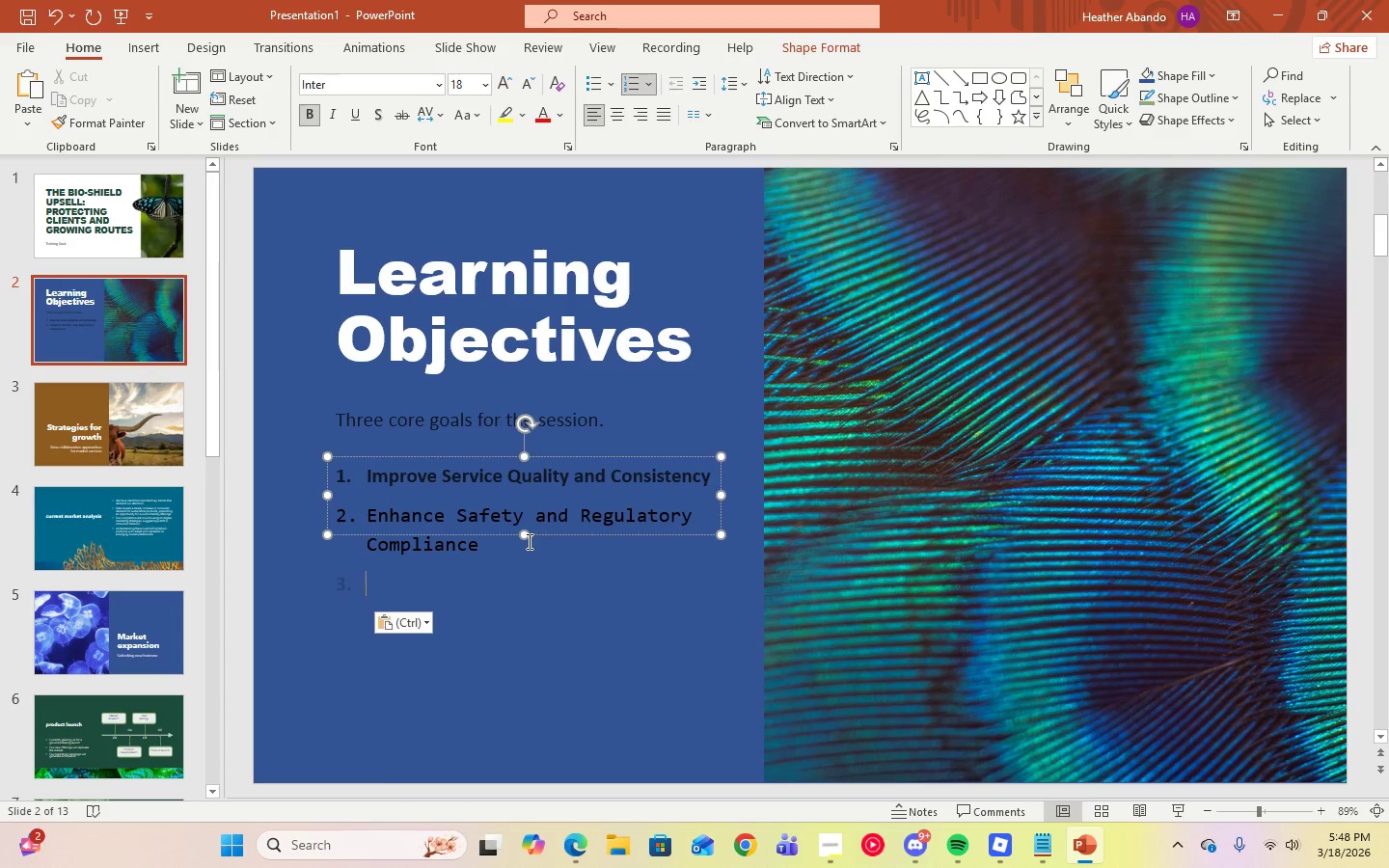 
left_click_drag(start_coordinate=[524, 537], to_coordinate=[525, 609])
 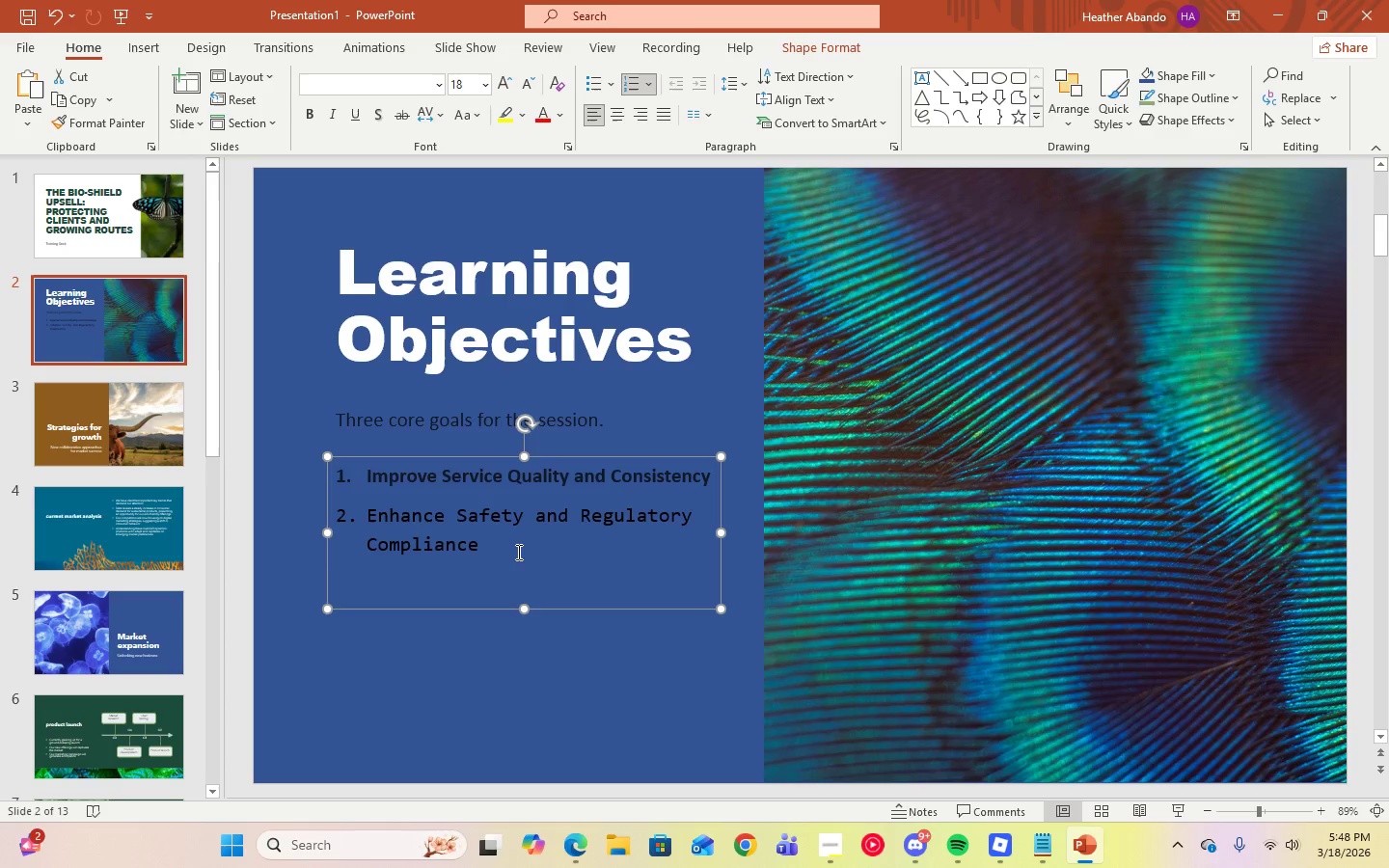 
left_click([514, 546])
 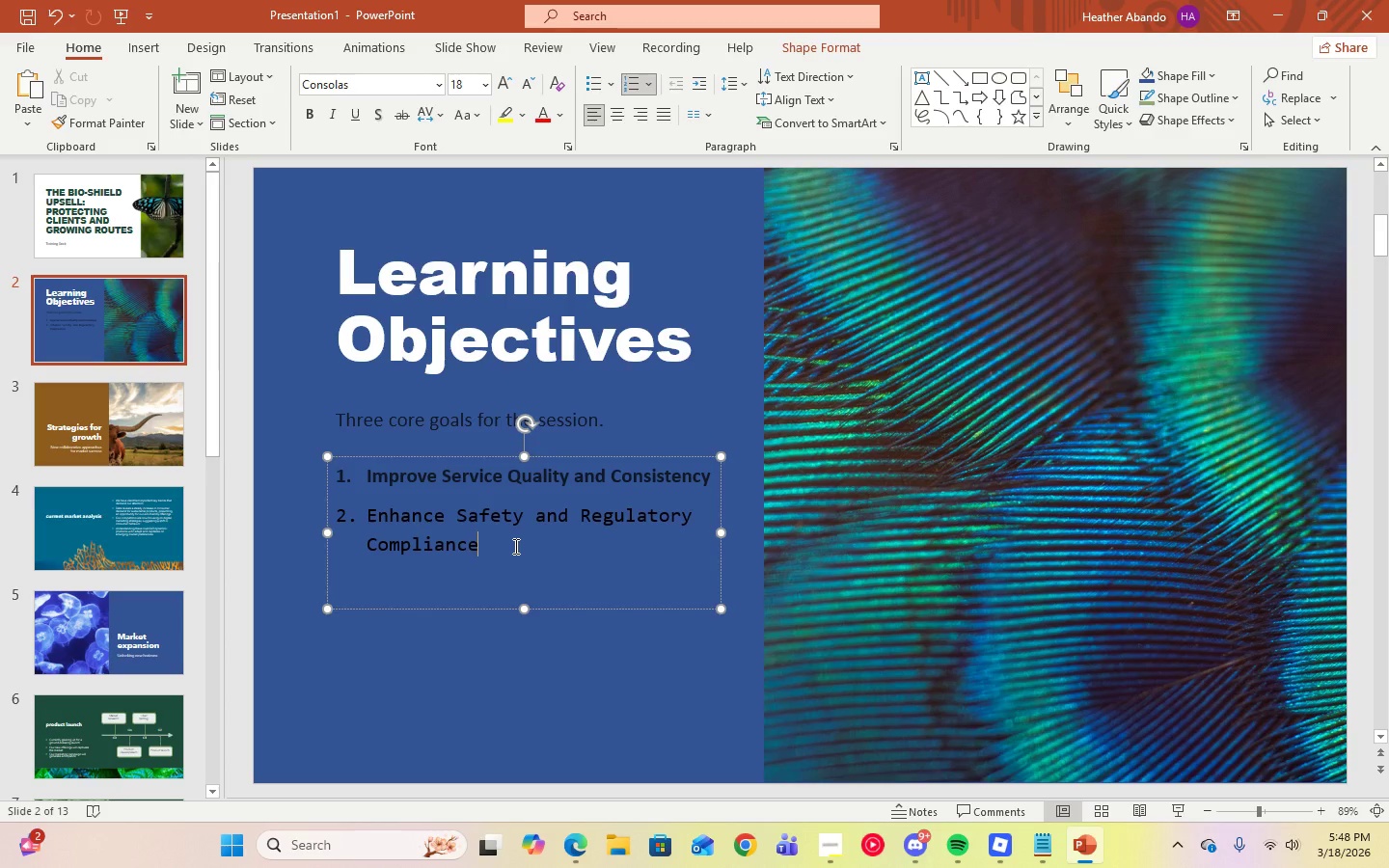 
key(Enter)
 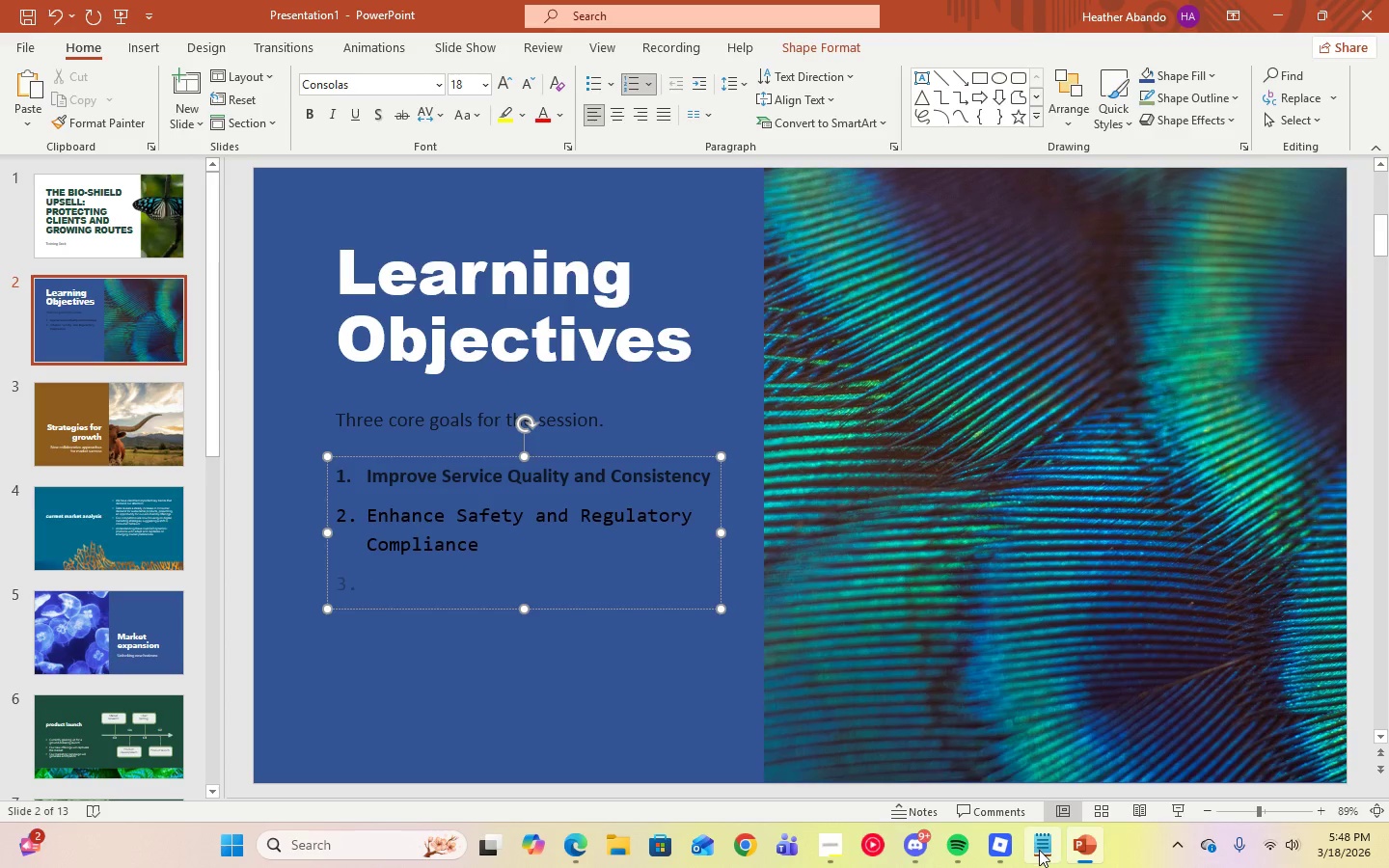 
left_click([1039, 850])
 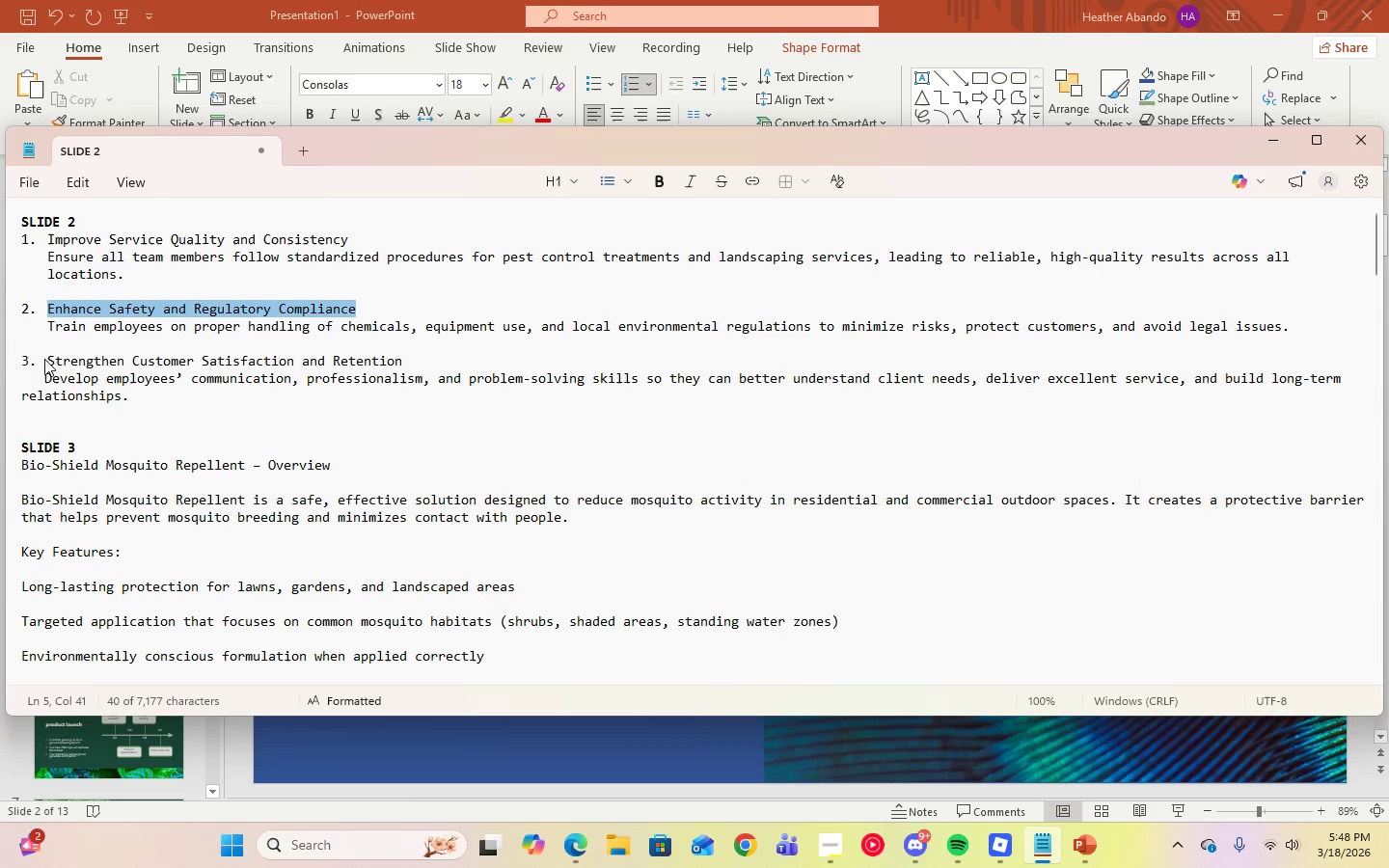 
left_click_drag(start_coordinate=[48, 359], to_coordinate=[436, 350])
 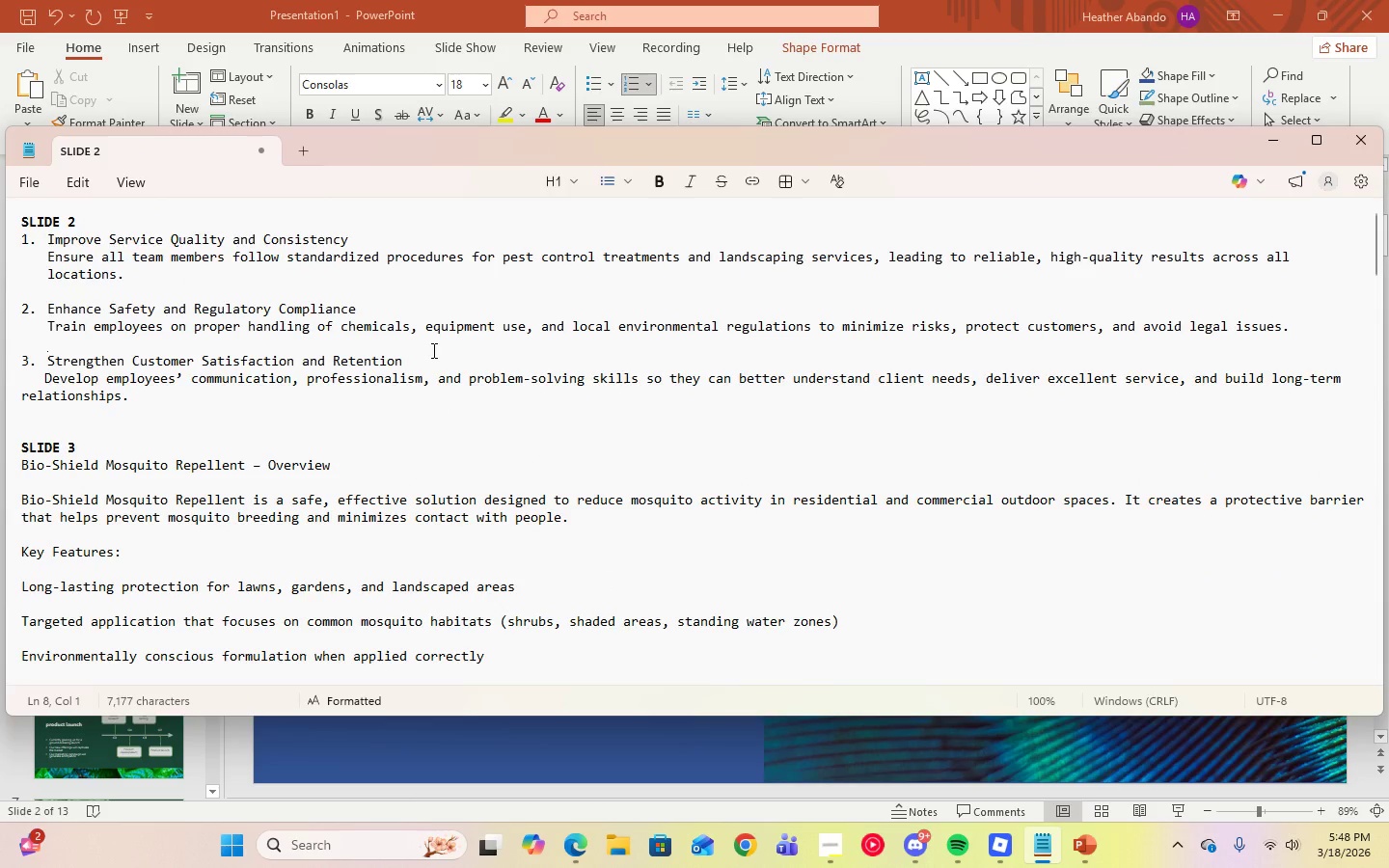 
left_click([432, 350])
 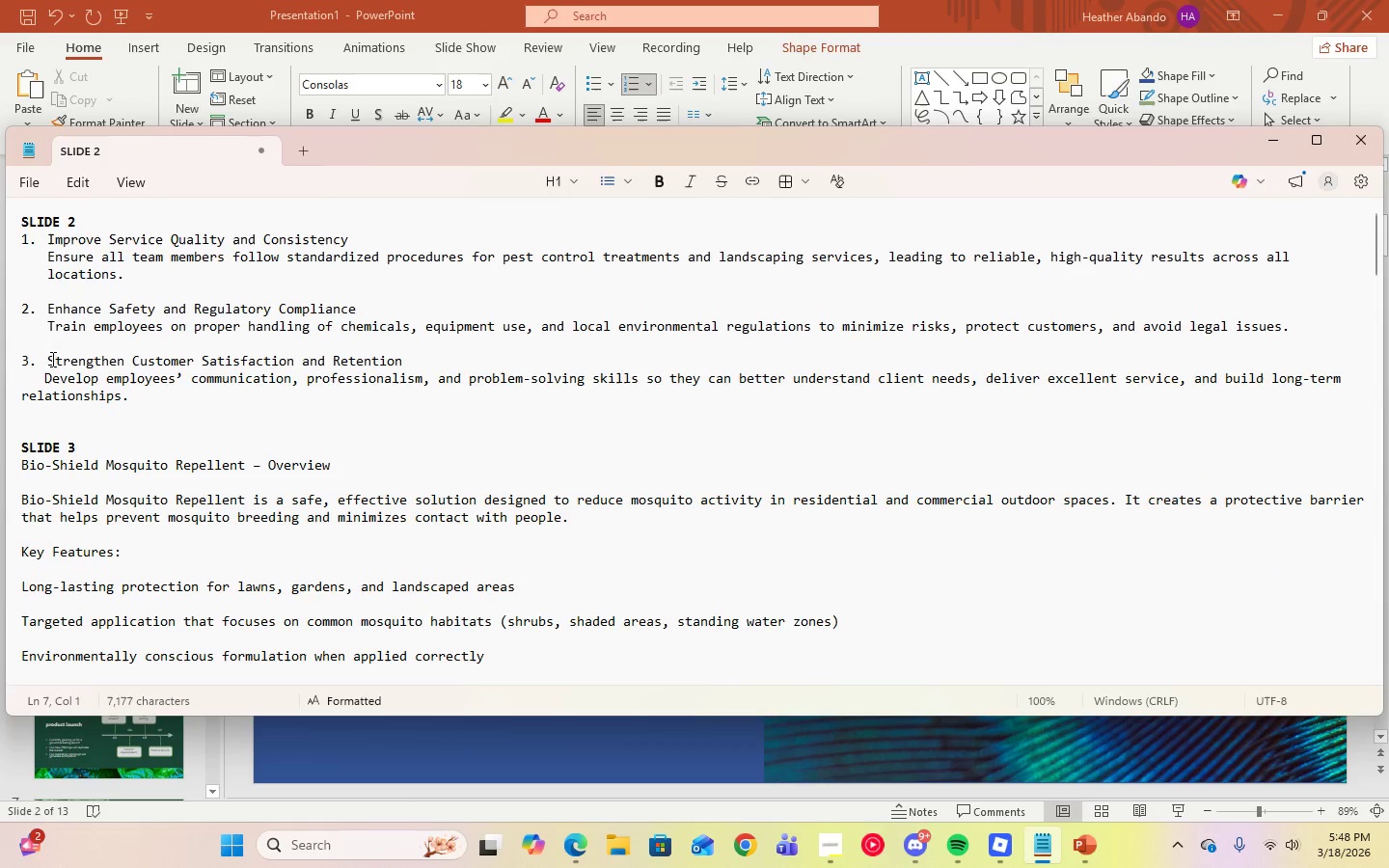 
left_click([49, 359])
 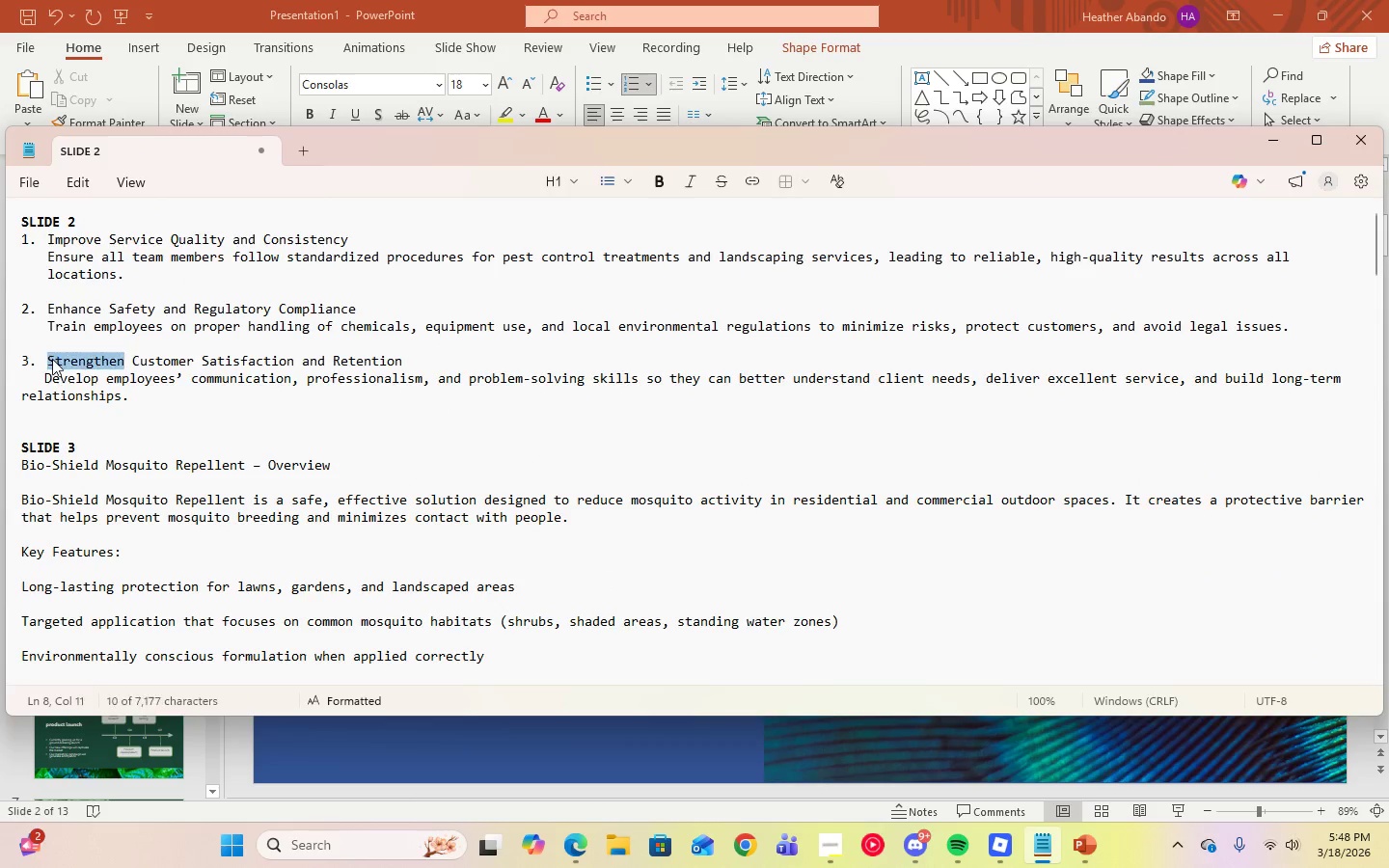 
left_click_drag(start_coordinate=[49, 359], to_coordinate=[408, 359])
 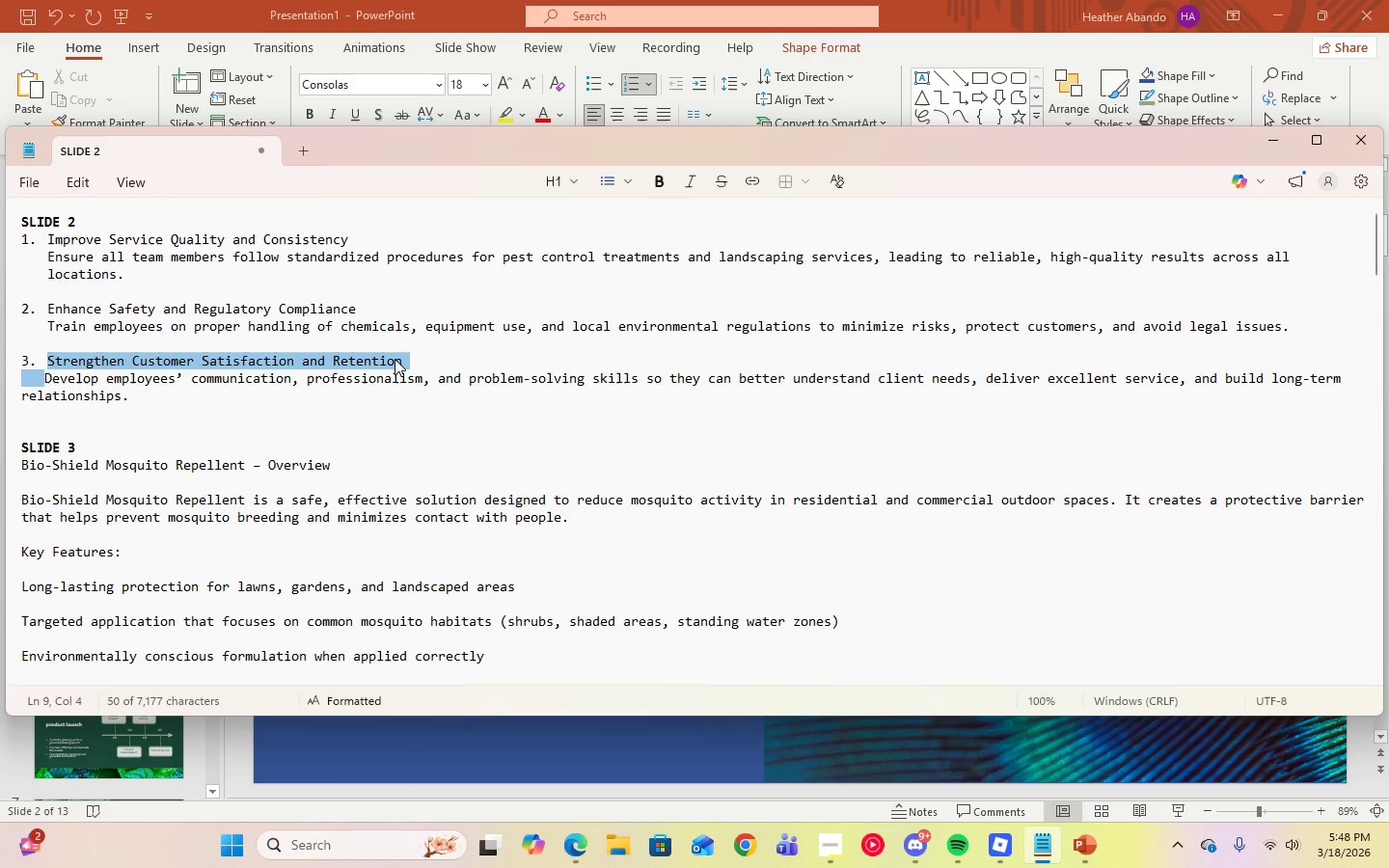 
right_click([395, 359])
 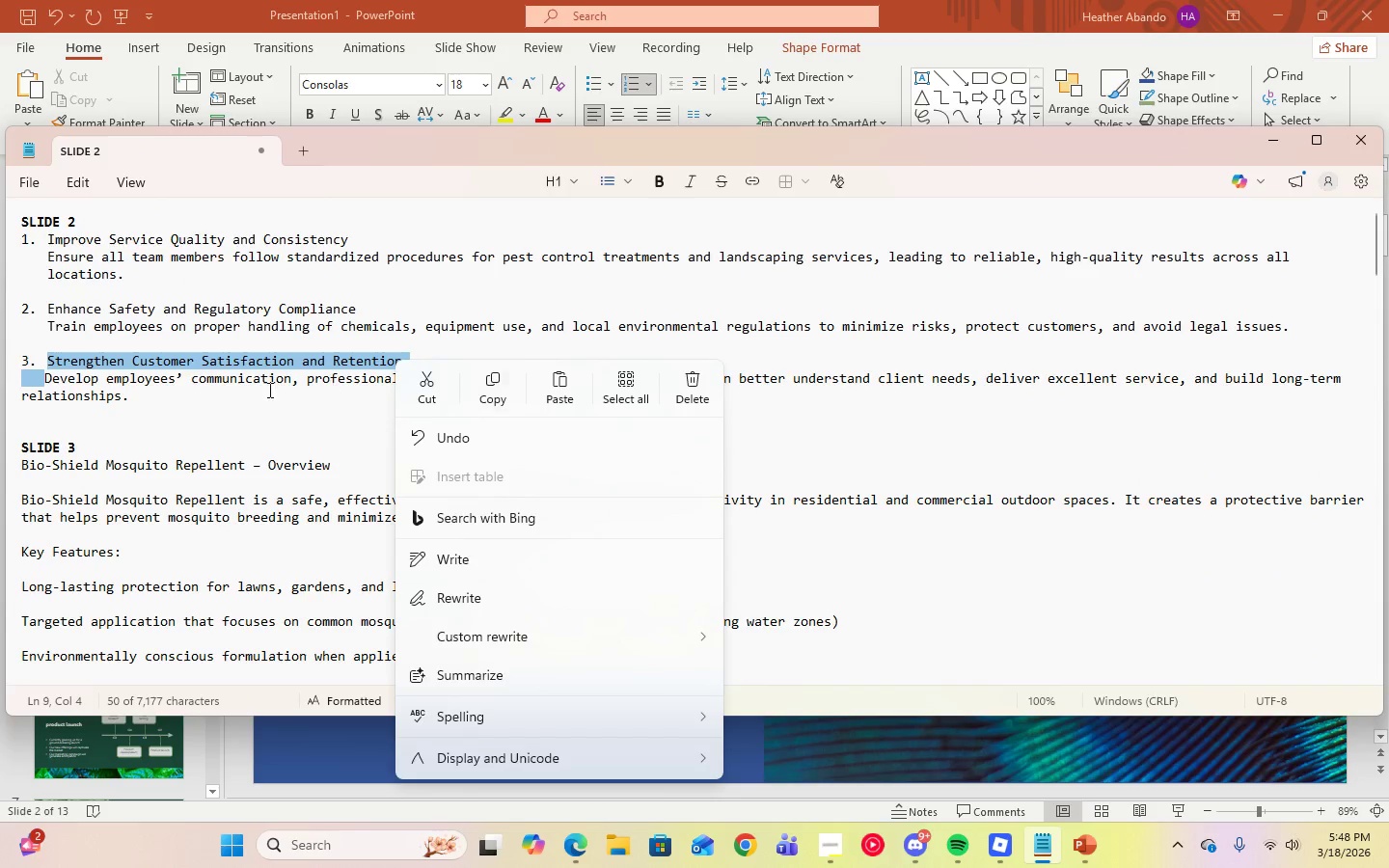 
left_click([274, 395])
 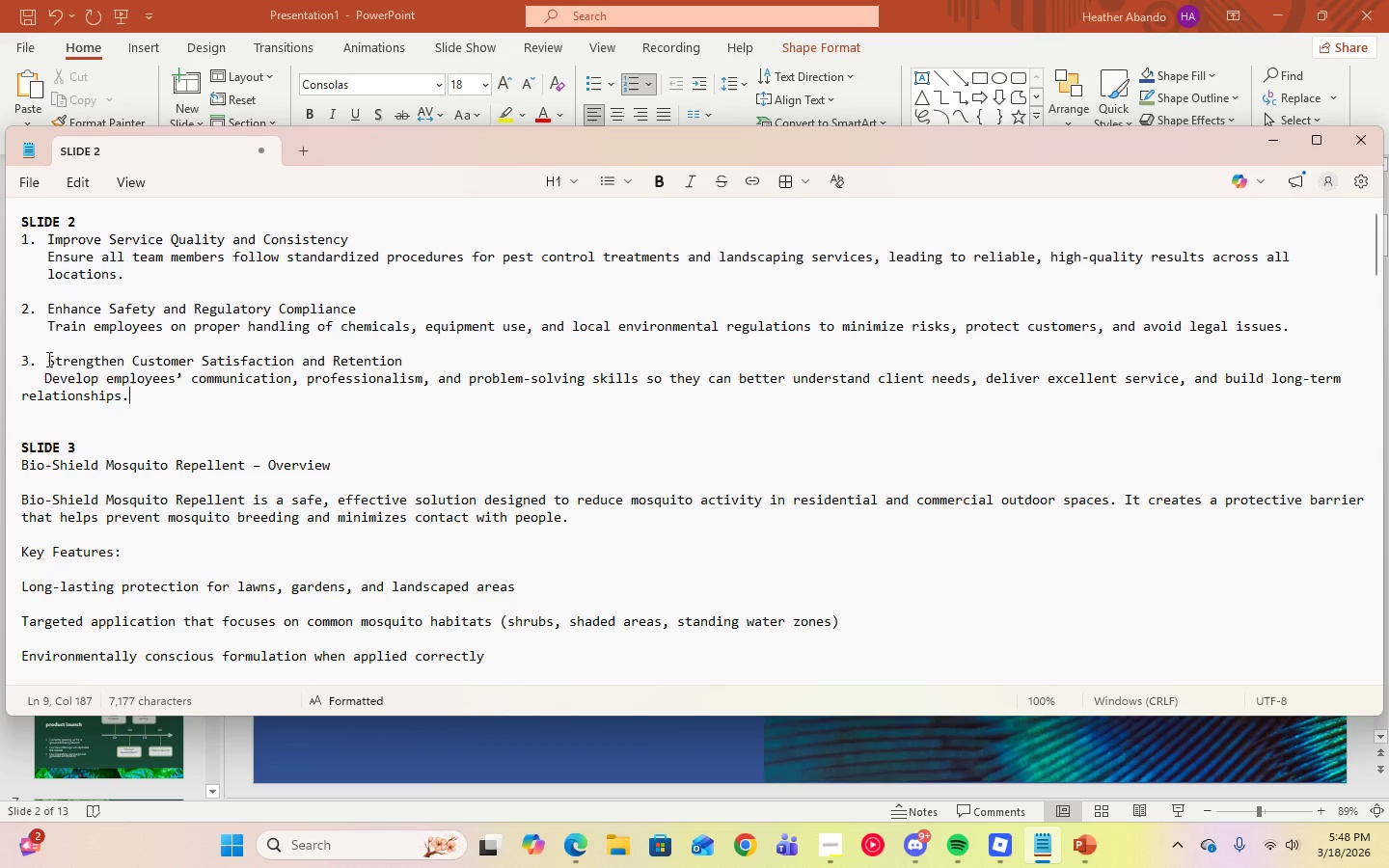 
left_click_drag(start_coordinate=[47, 359], to_coordinate=[409, 359])
 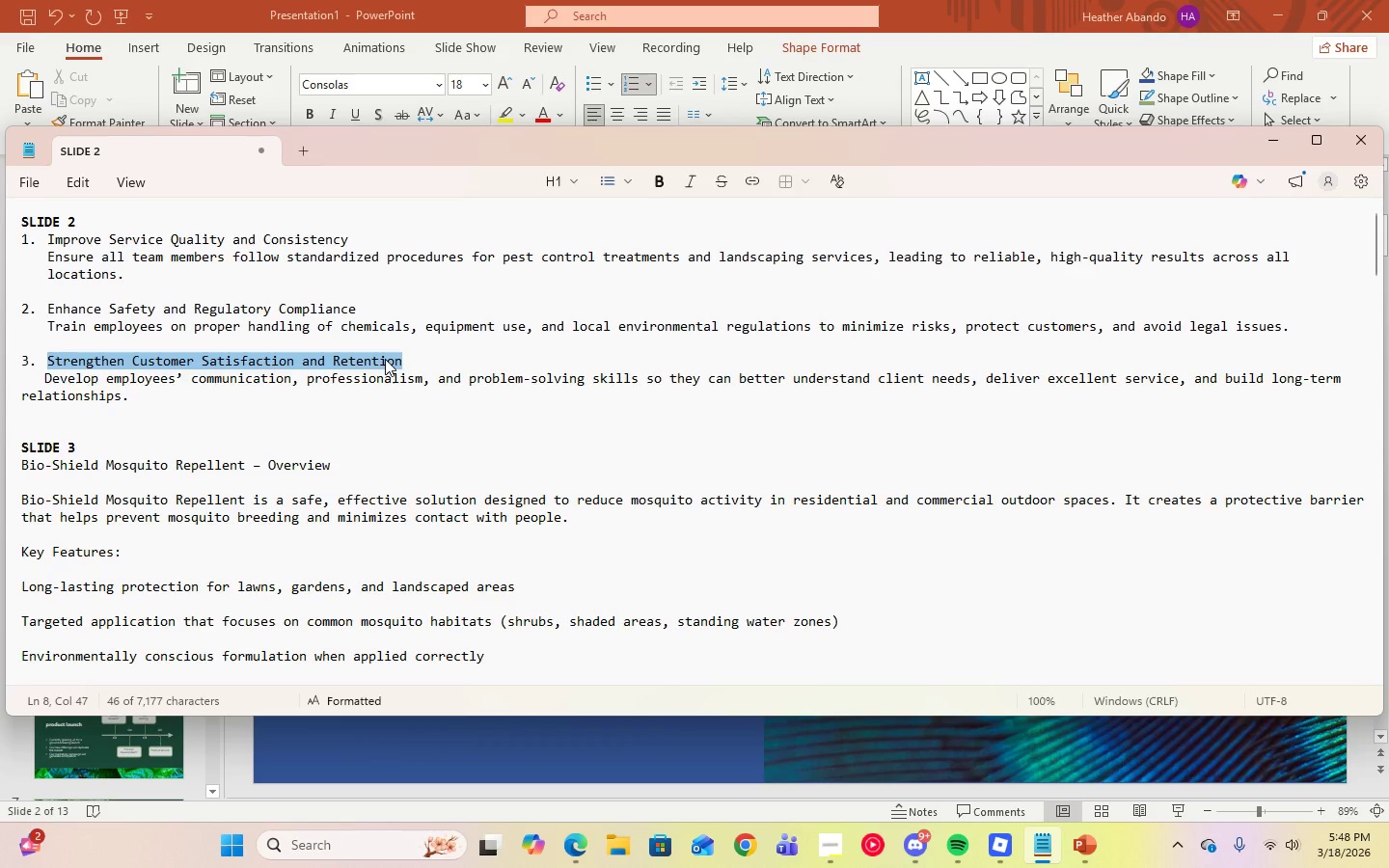 
right_click([385, 359])
 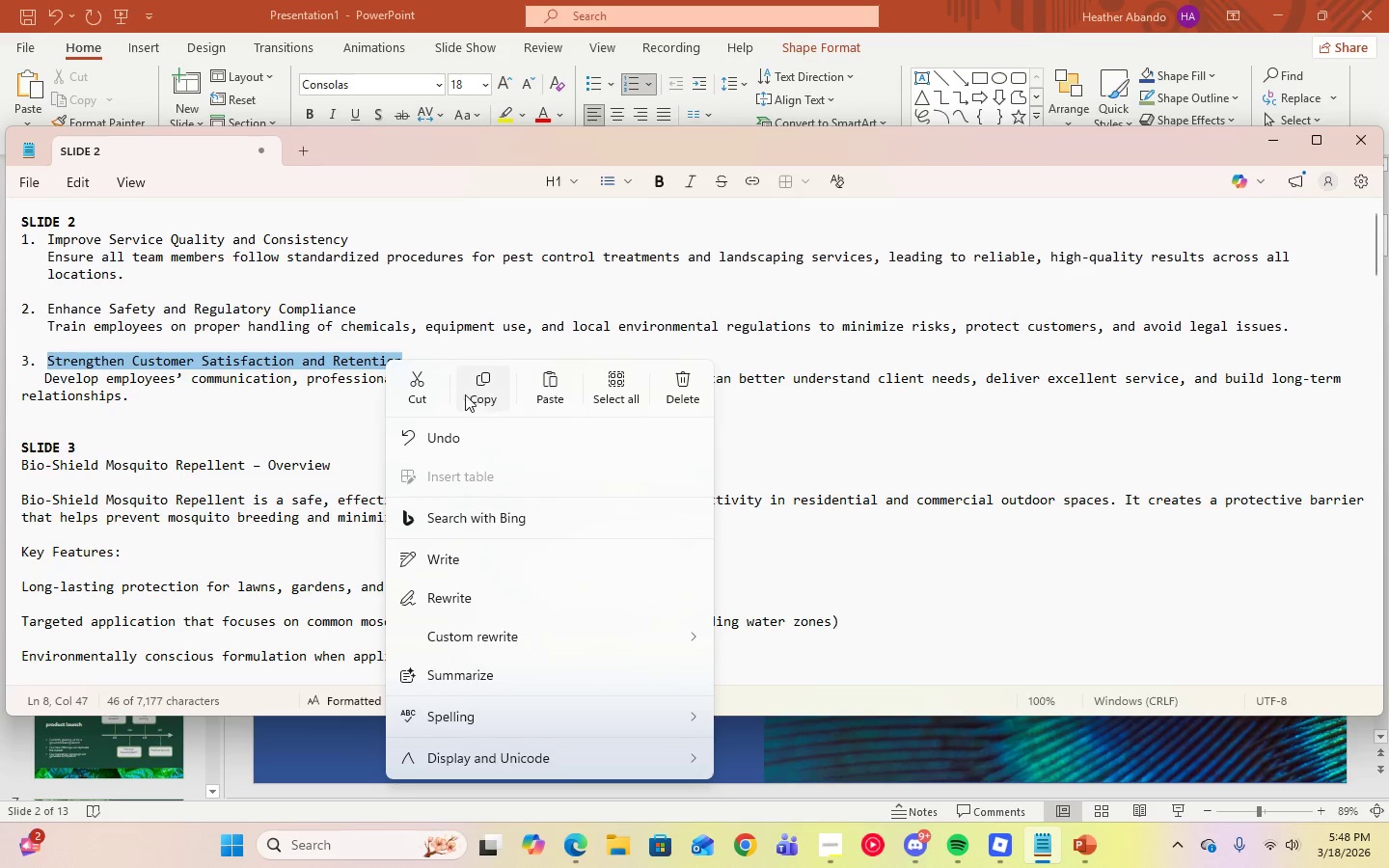 
left_click([482, 394])
 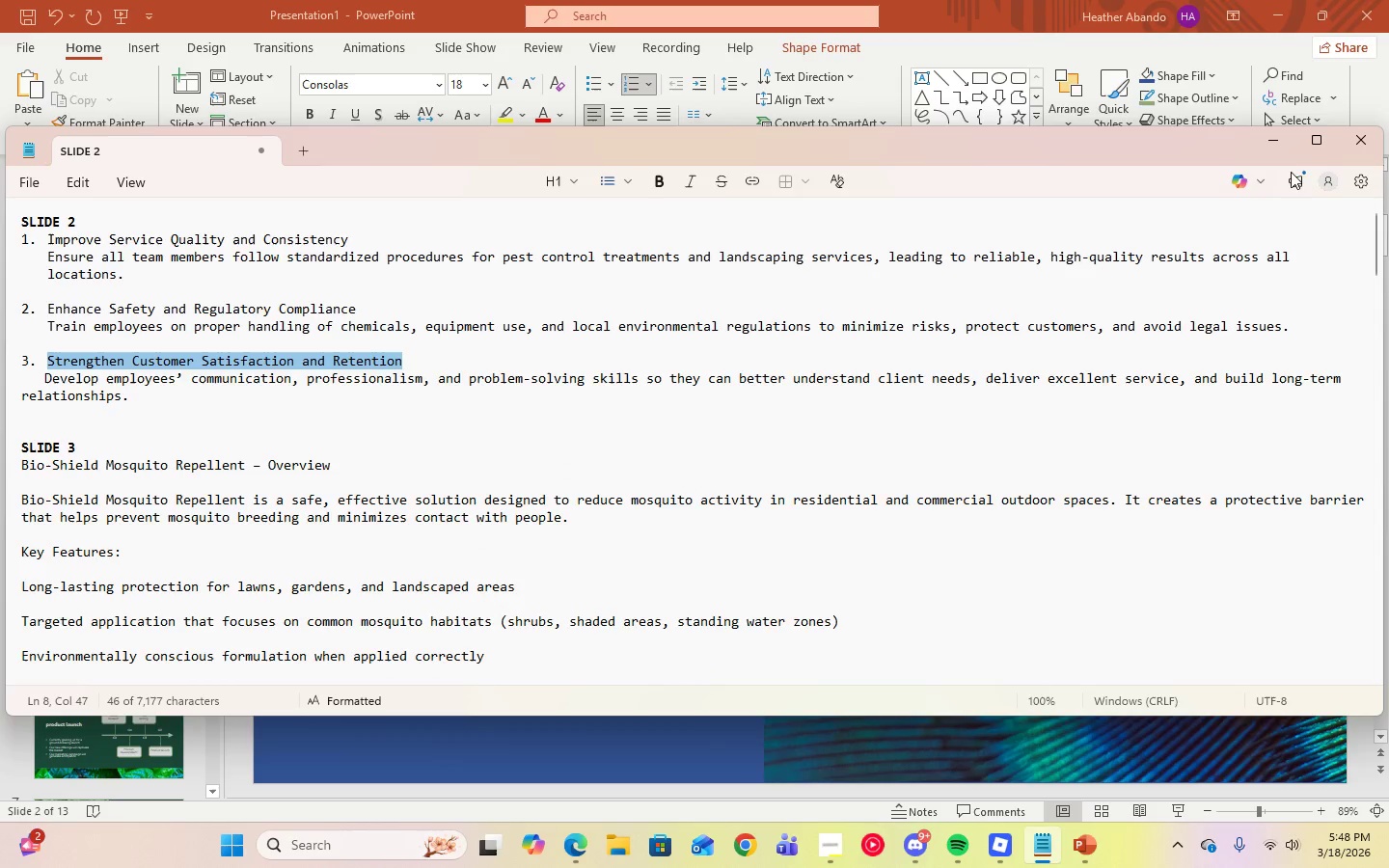 
left_click([1268, 135])
 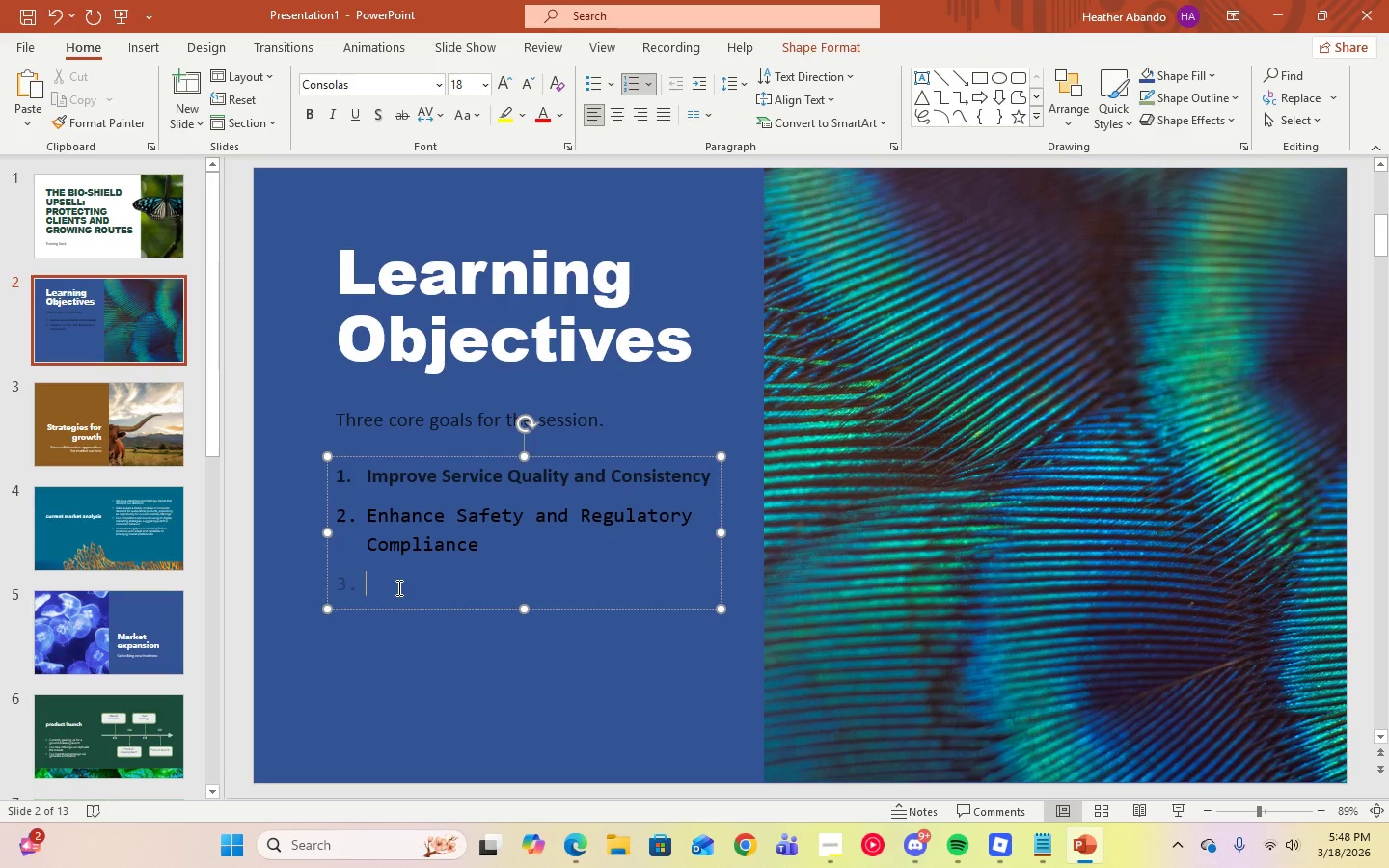 
key(Control+V)
 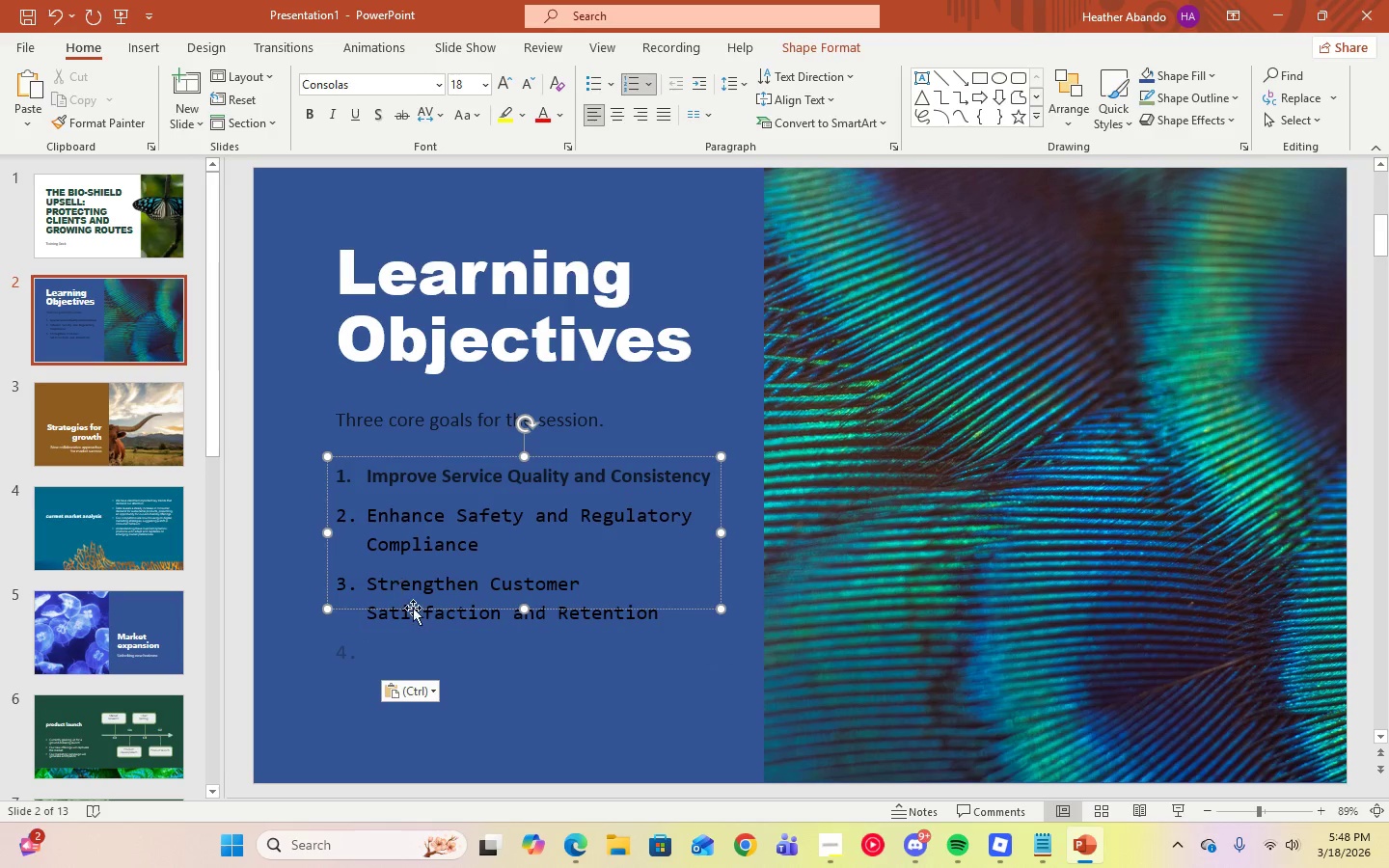 
left_click([463, 667])
 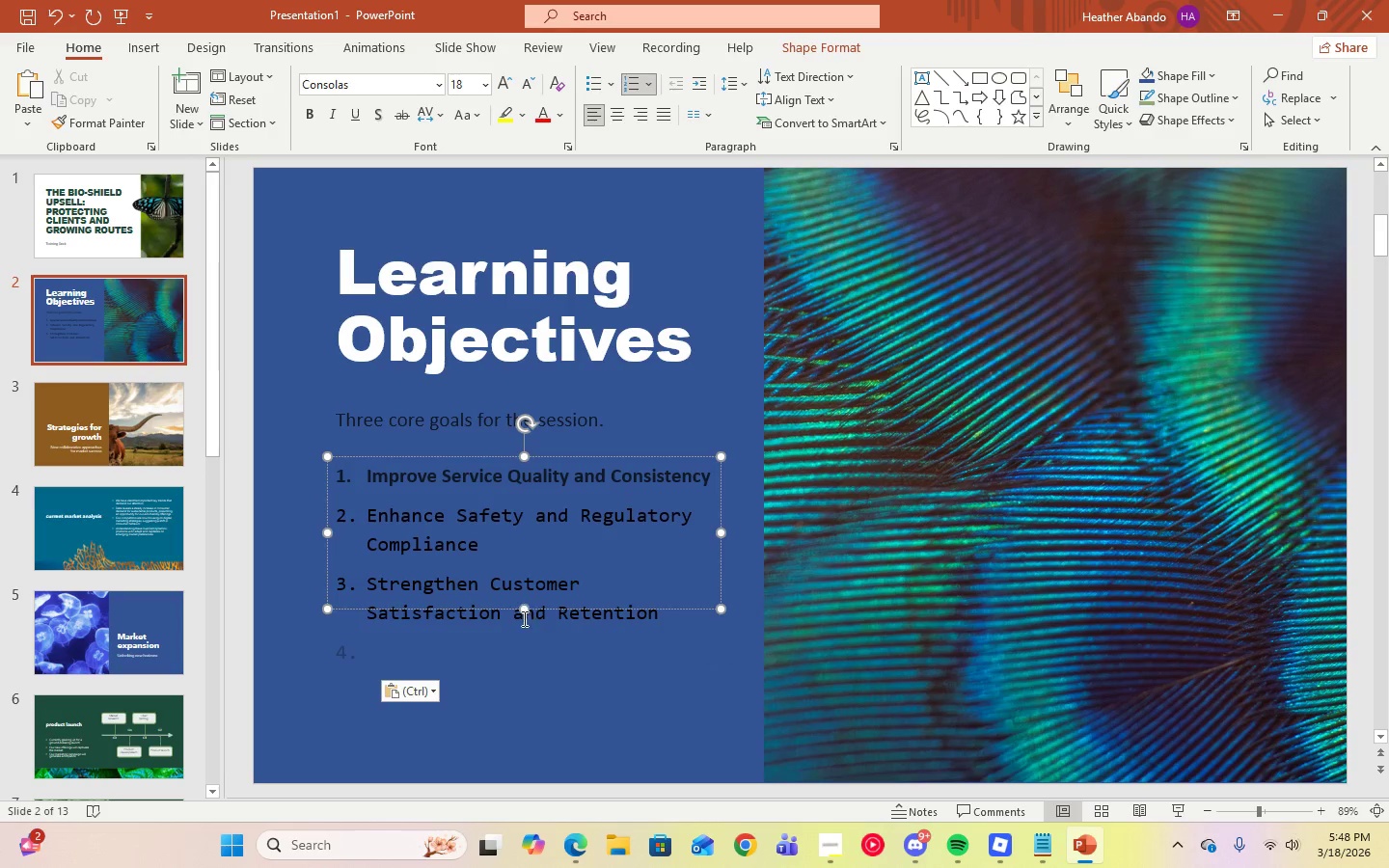 
key(Backspace)
 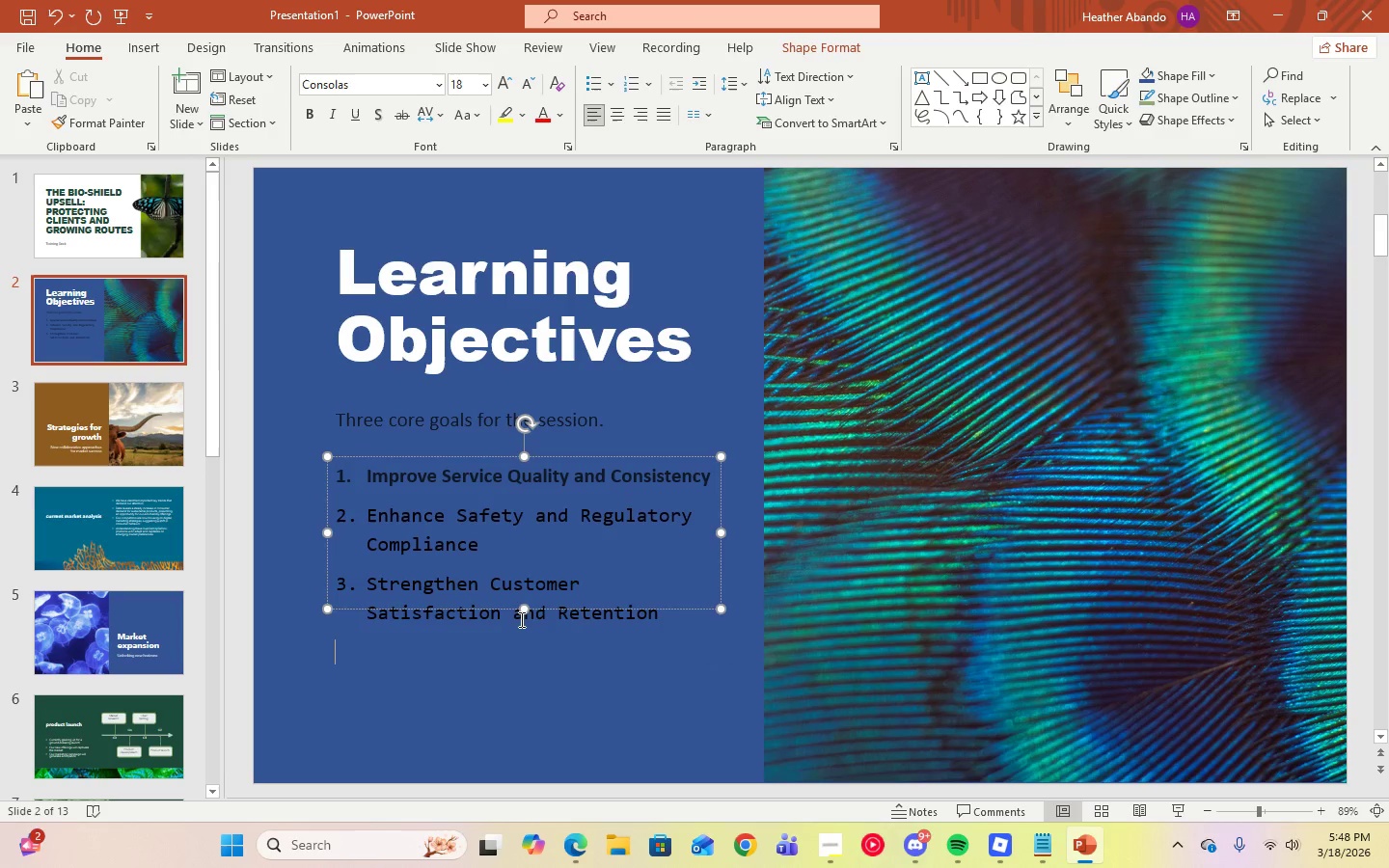 
key(Backspace)
 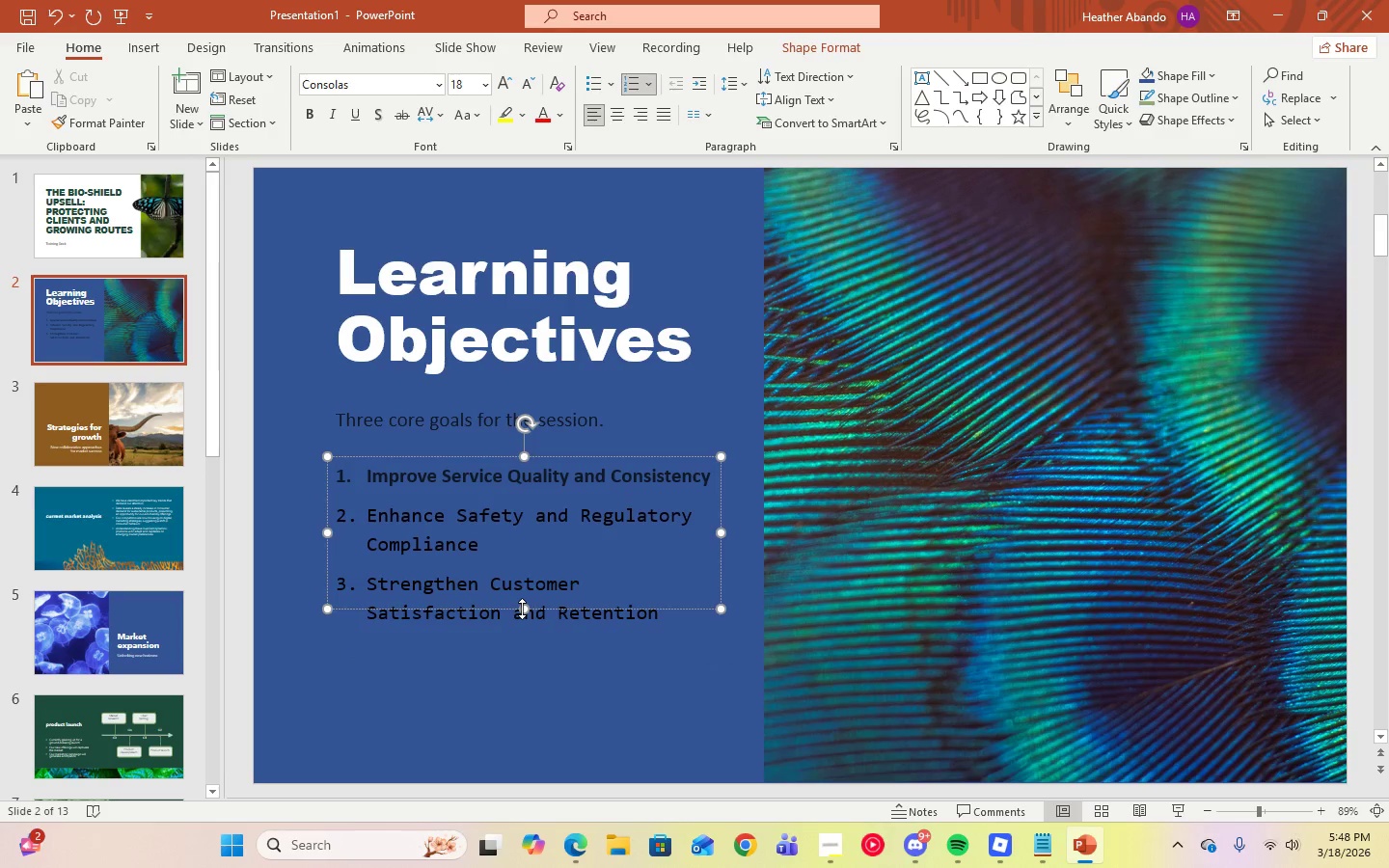 
left_click_drag(start_coordinate=[524, 609], to_coordinate=[527, 659])
 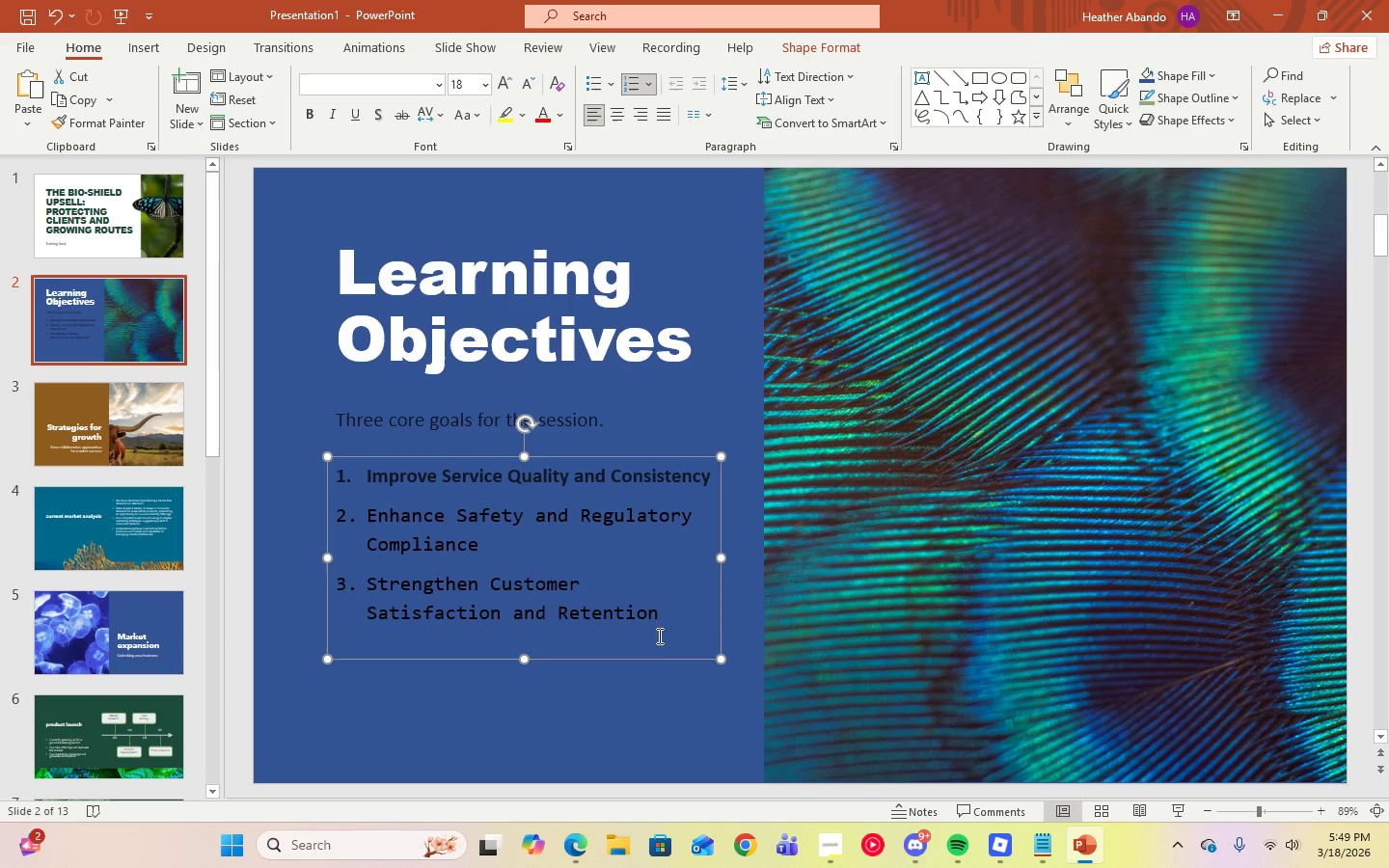 
left_click([667, 619])
 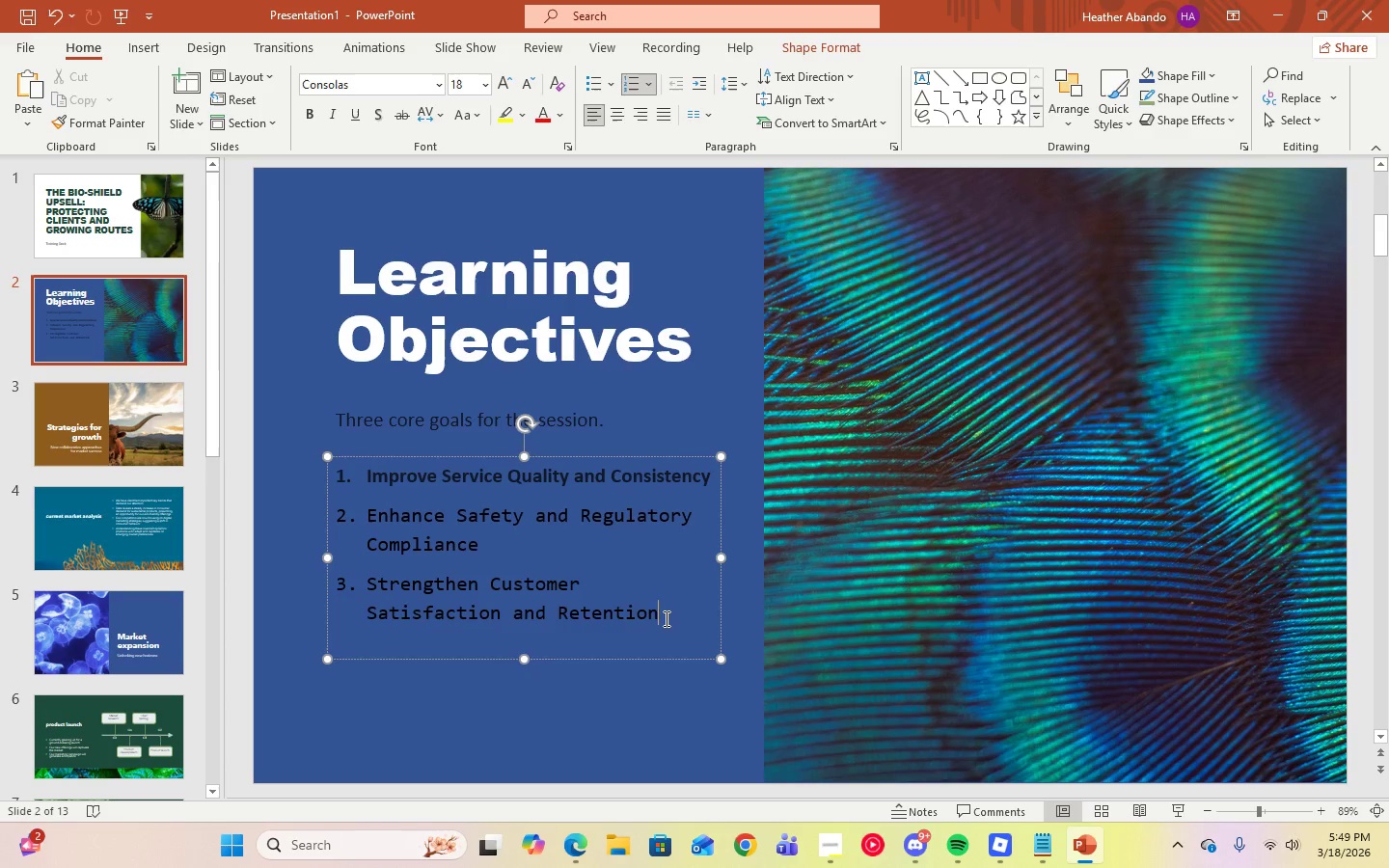 
left_click_drag(start_coordinate=[665, 617], to_coordinate=[404, 483])
 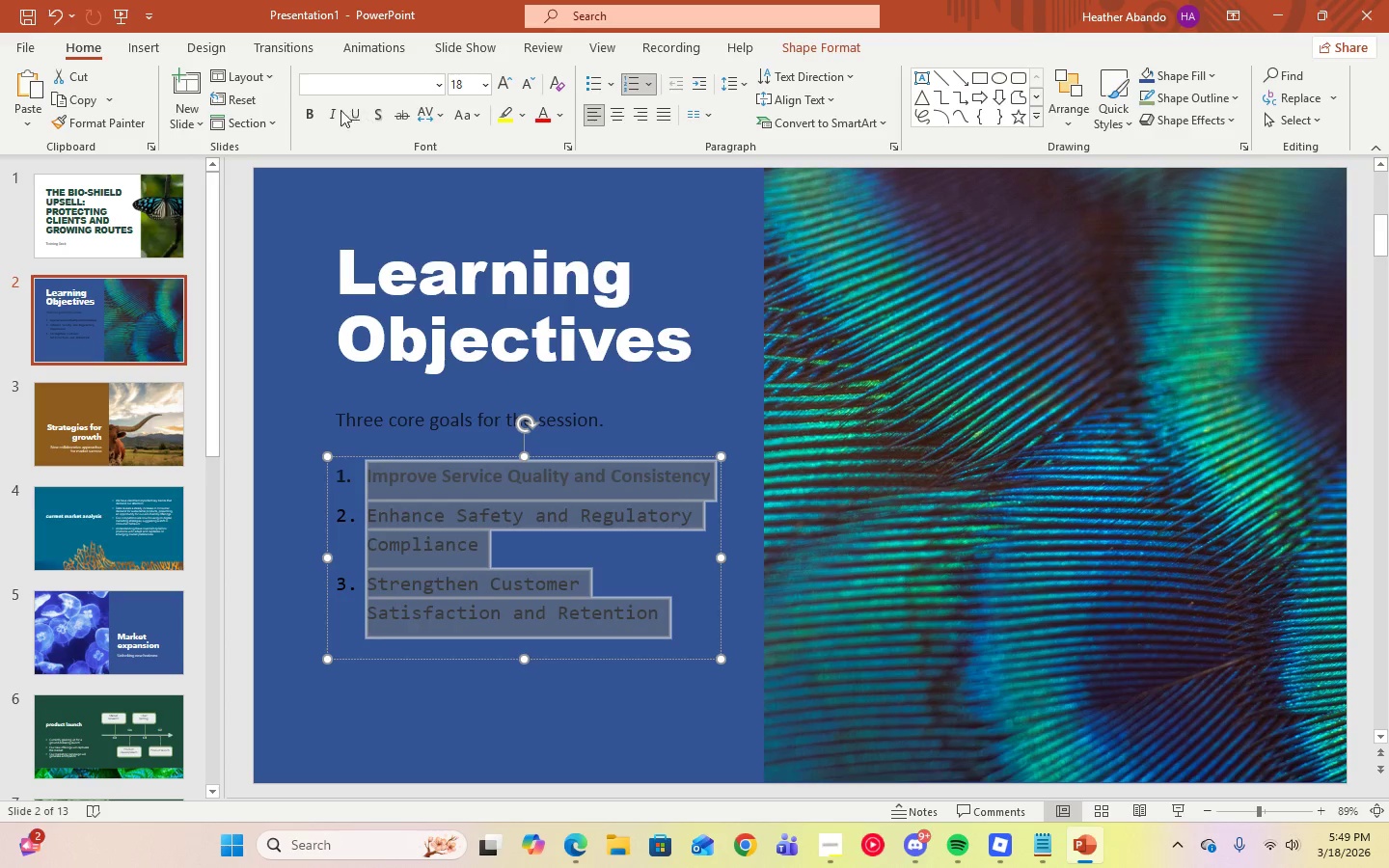 
left_click([311, 115])
 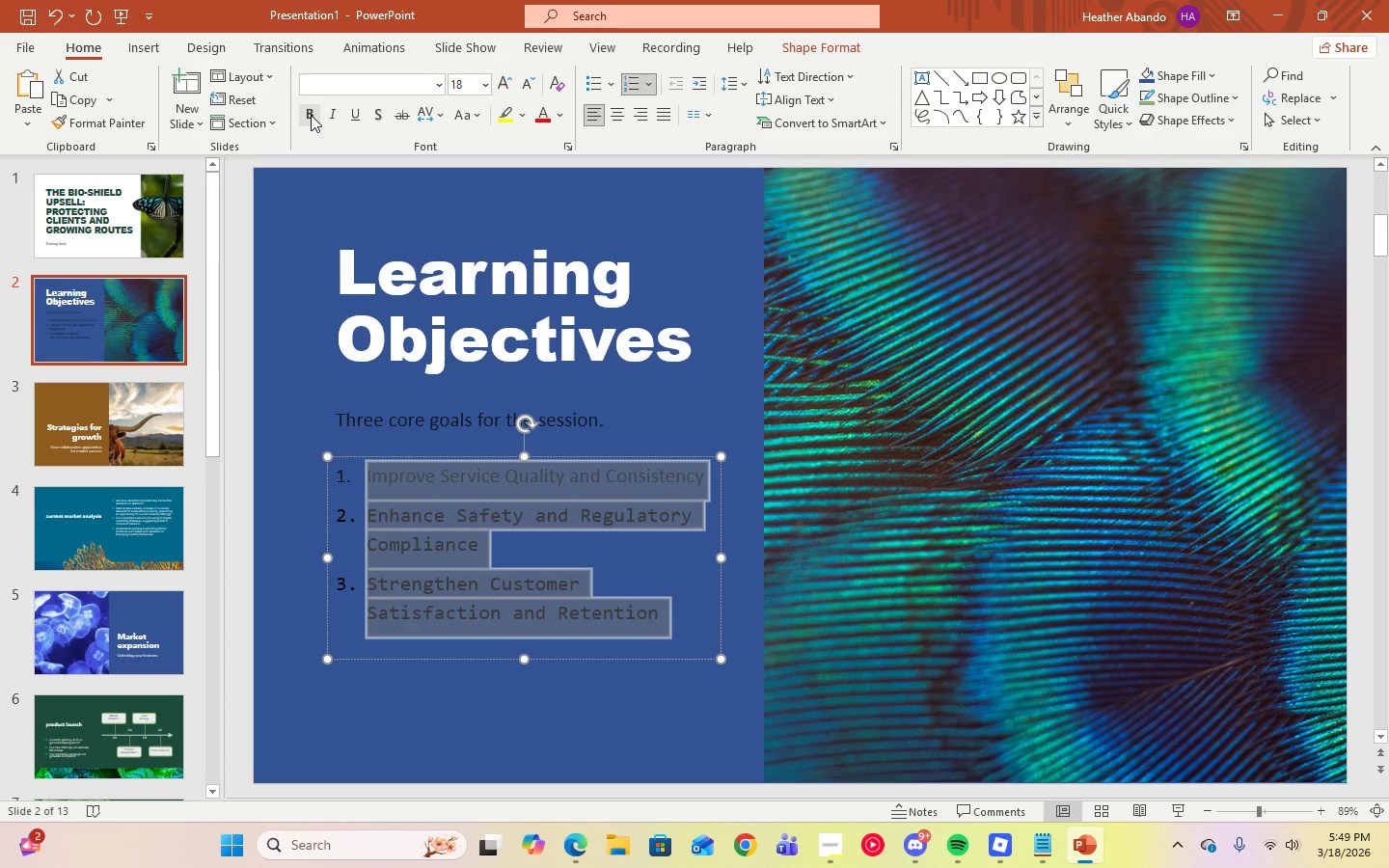 
left_click([311, 115])
 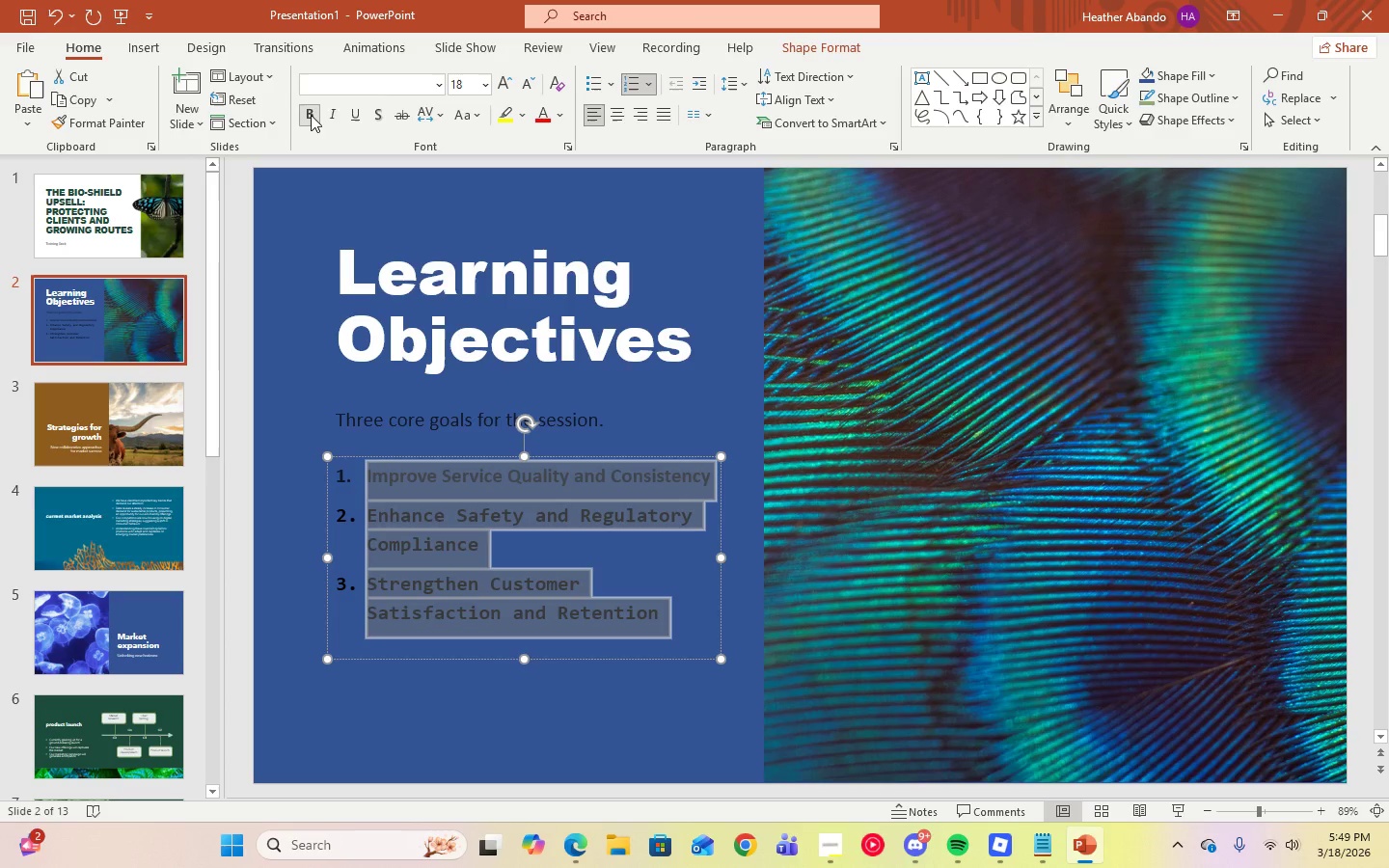 
mouse_move([426, 104])
 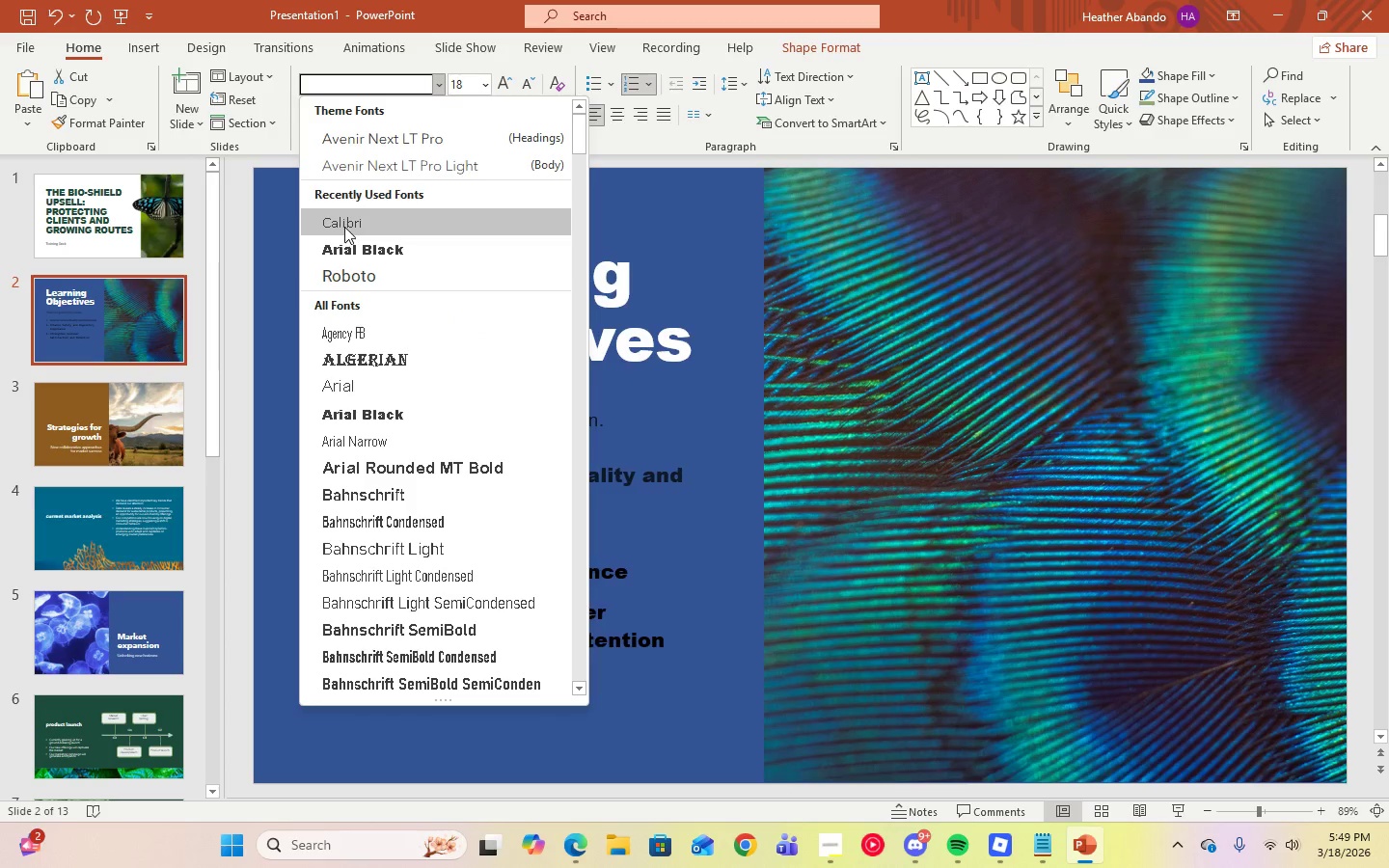 
left_click([344, 227])
 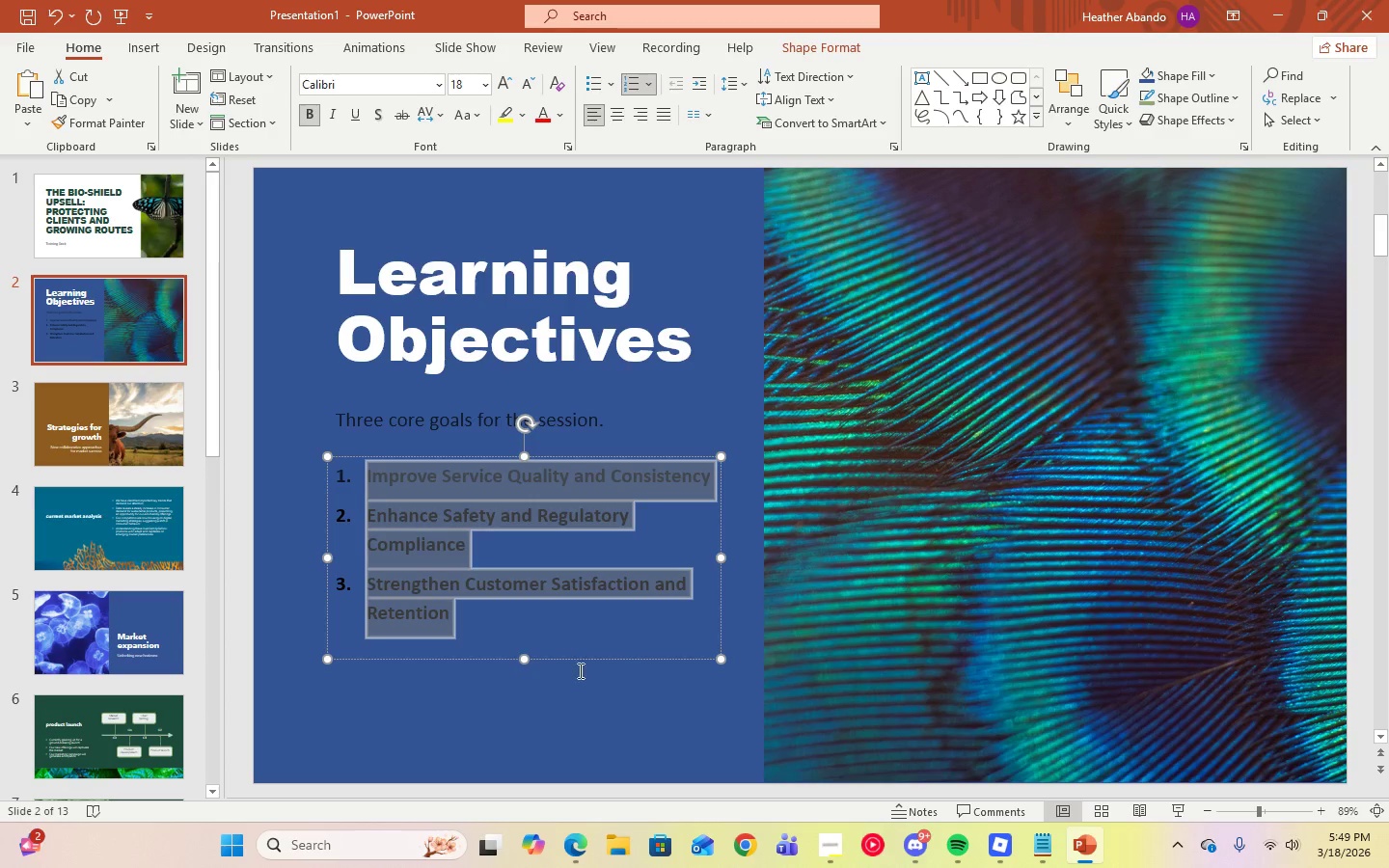 
left_click([600, 706])
 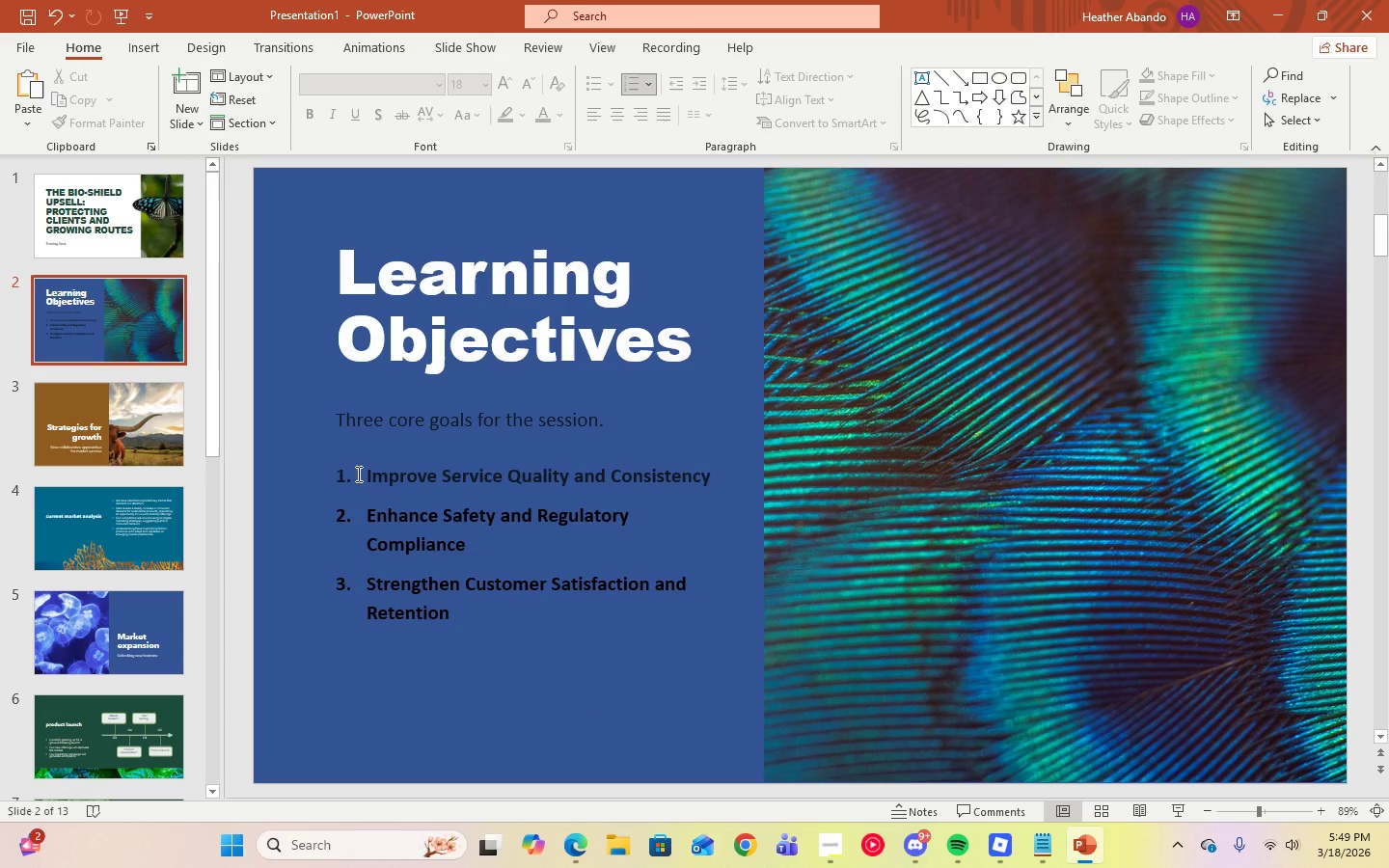 
left_click([362, 474])
 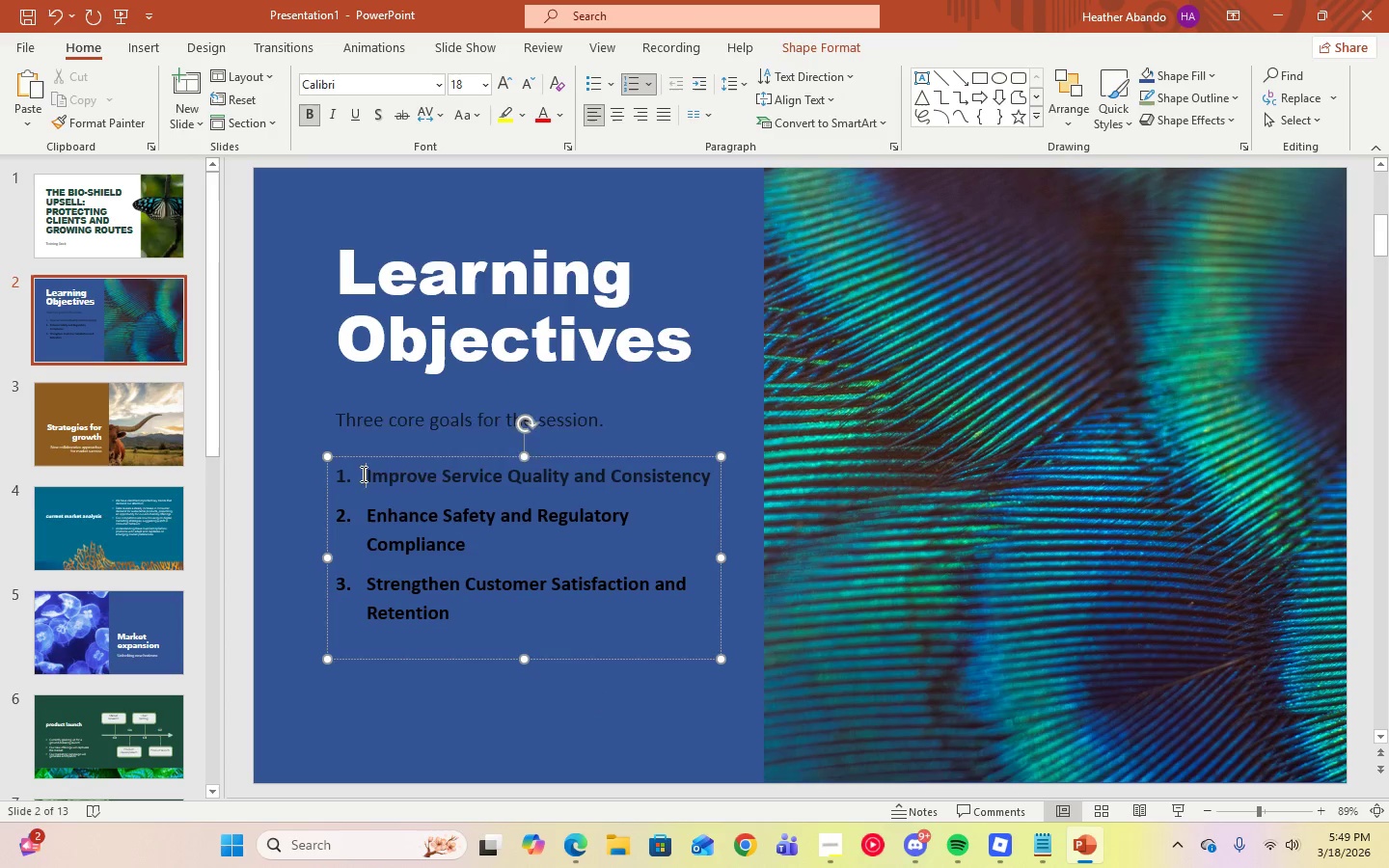 
left_click_drag(start_coordinate=[362, 474], to_coordinate=[694, 477])
 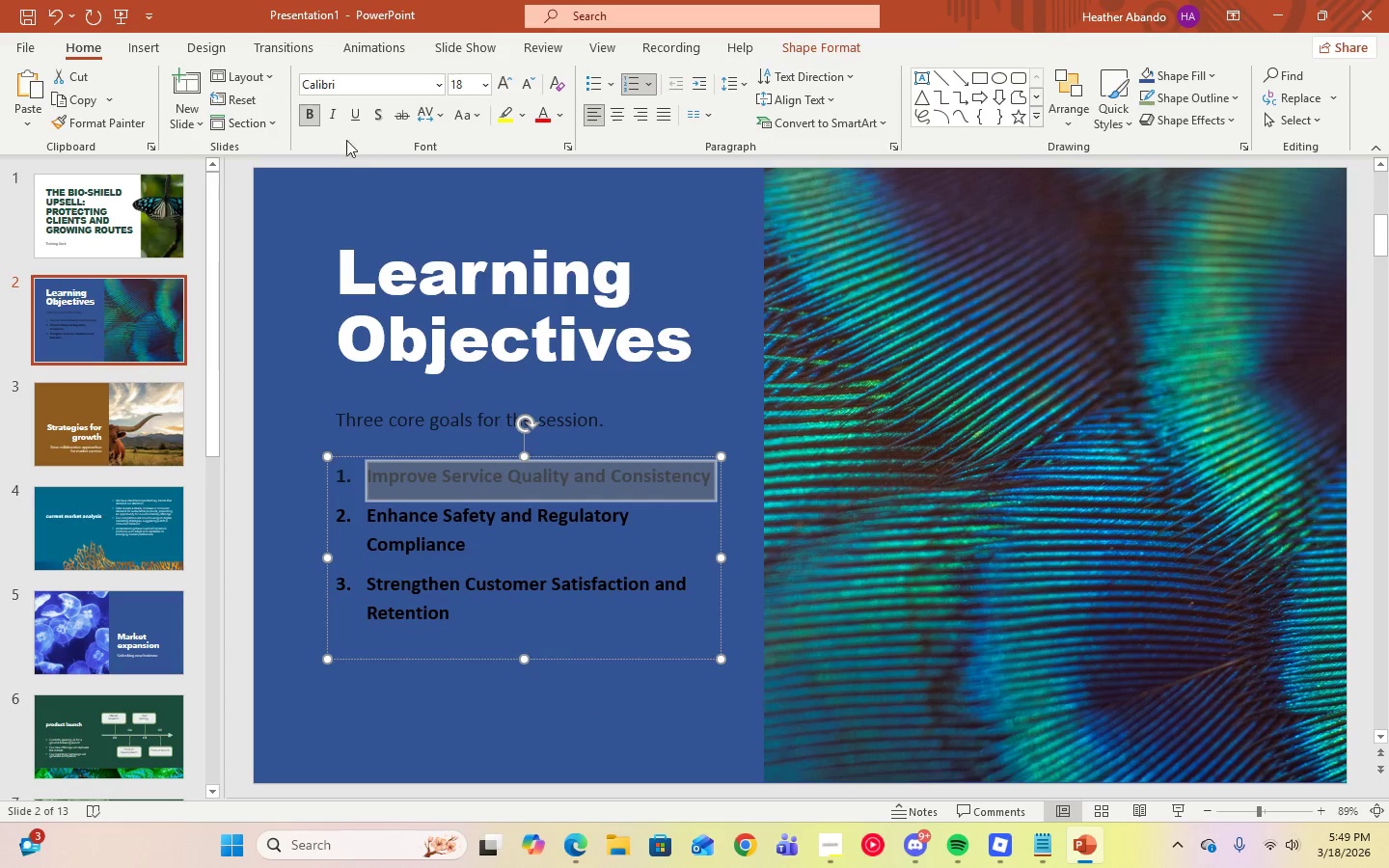 
left_click([516, 572])
 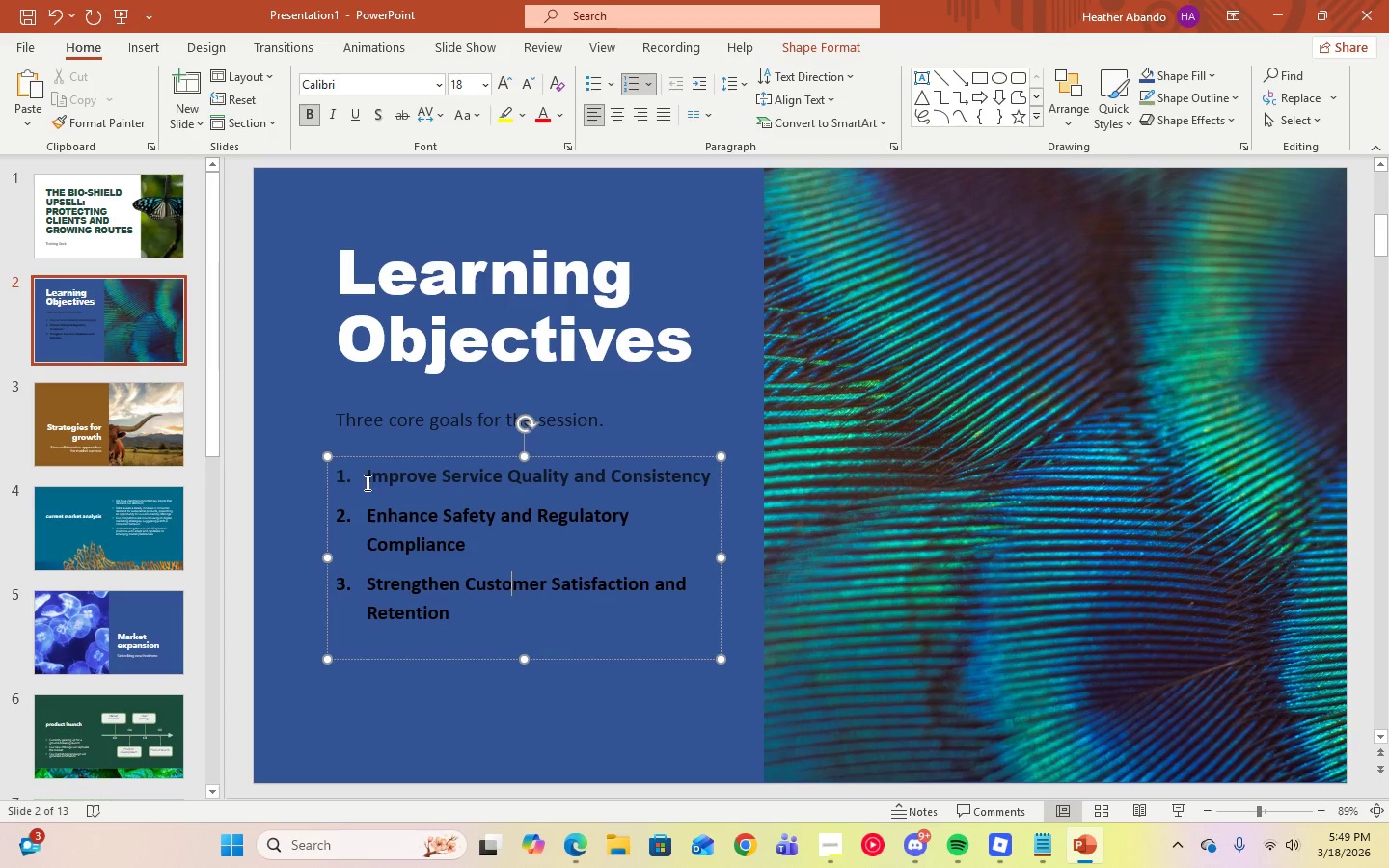 
left_click_drag(start_coordinate=[366, 480], to_coordinate=[510, 621])
 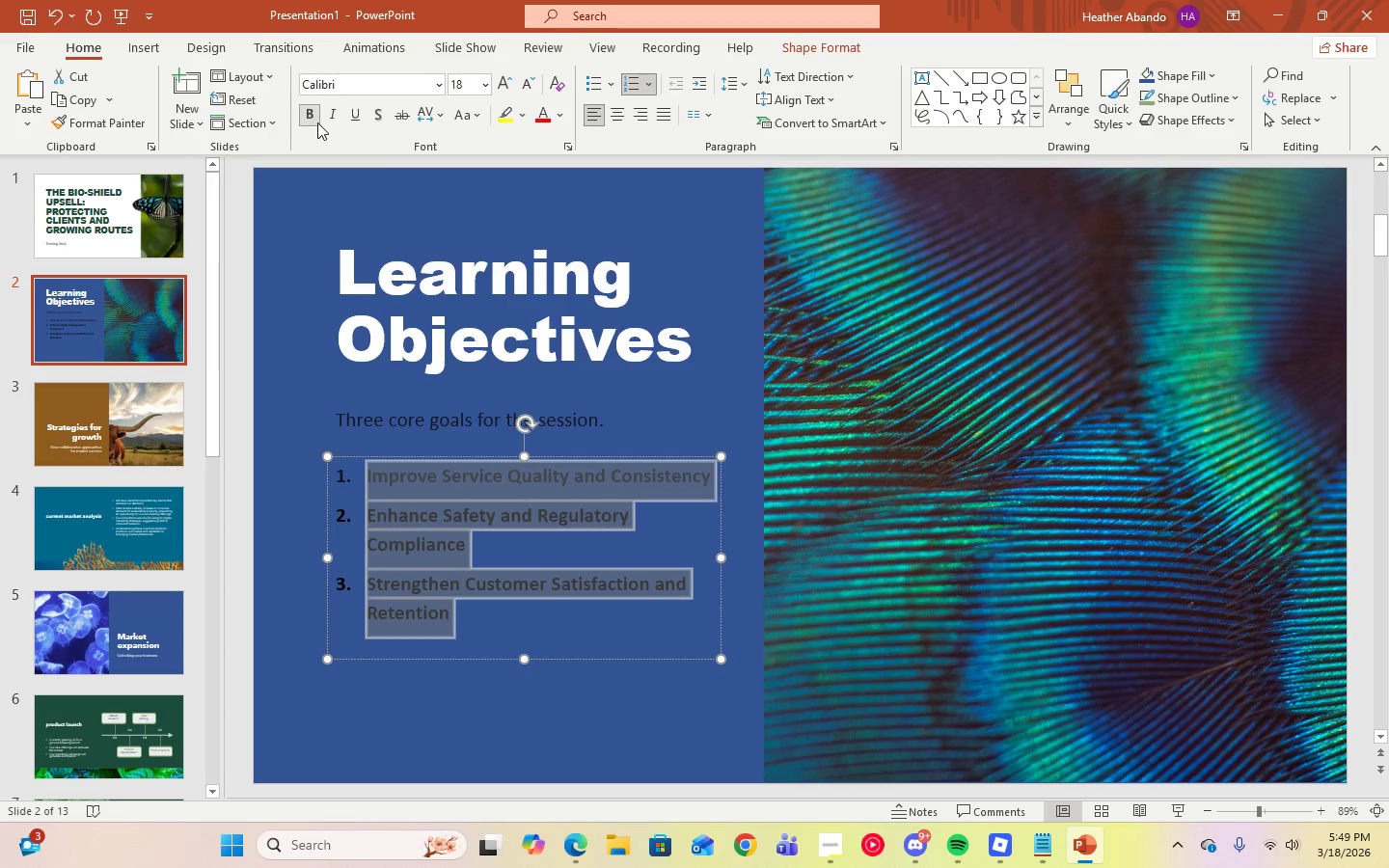 
left_click([316, 122])
 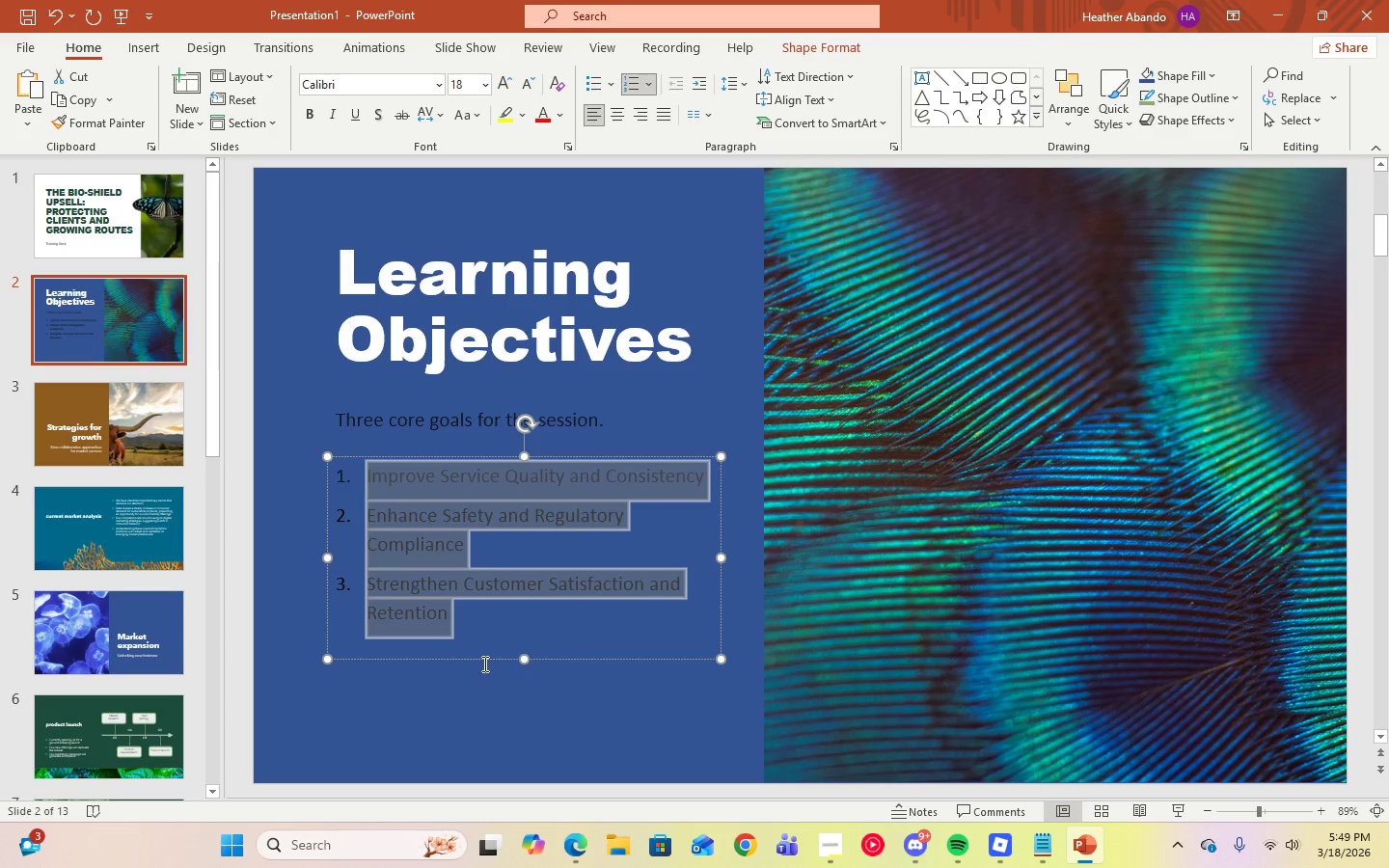 
left_click([499, 695])
 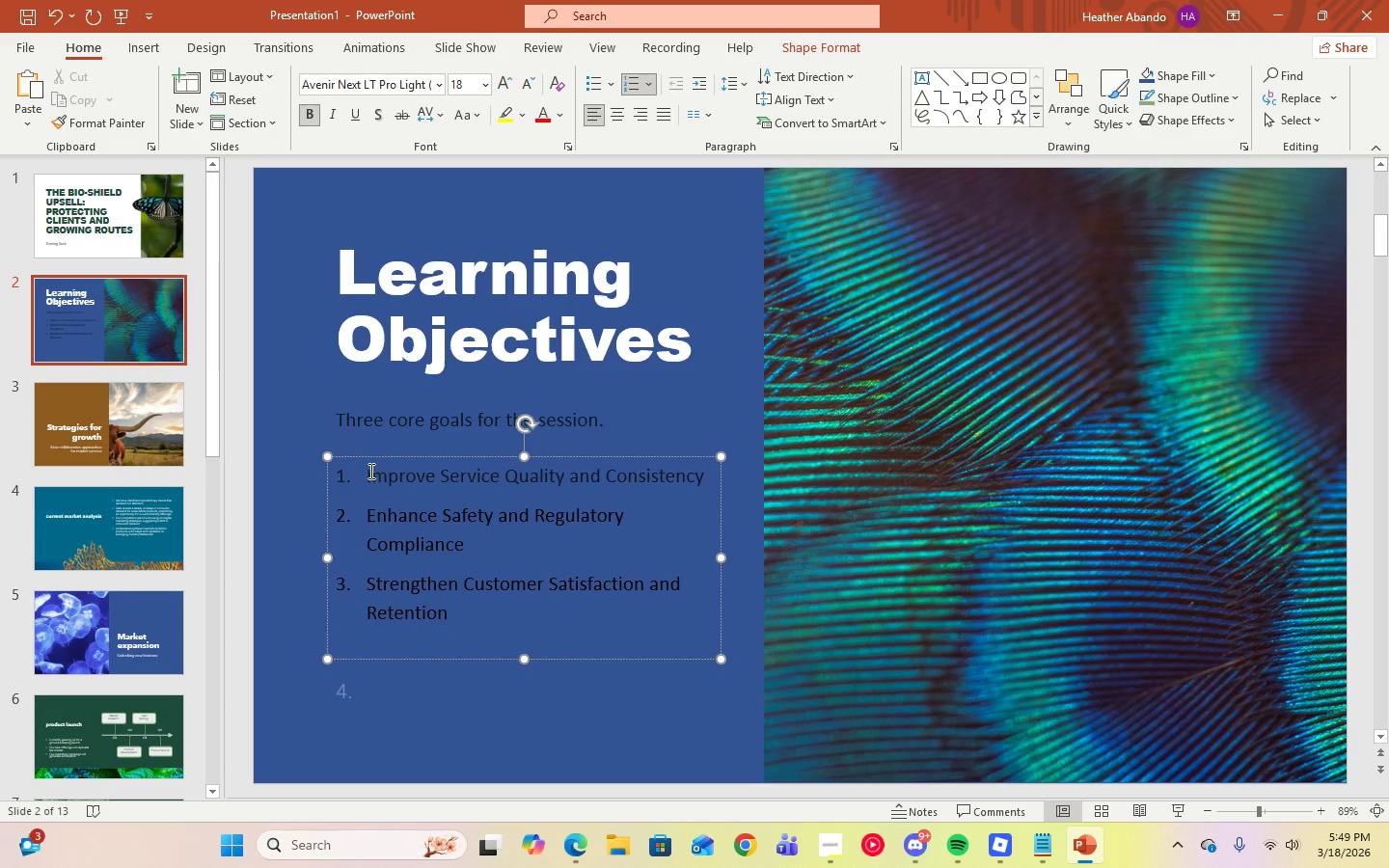 
left_click_drag(start_coordinate=[368, 475], to_coordinate=[696, 493])
 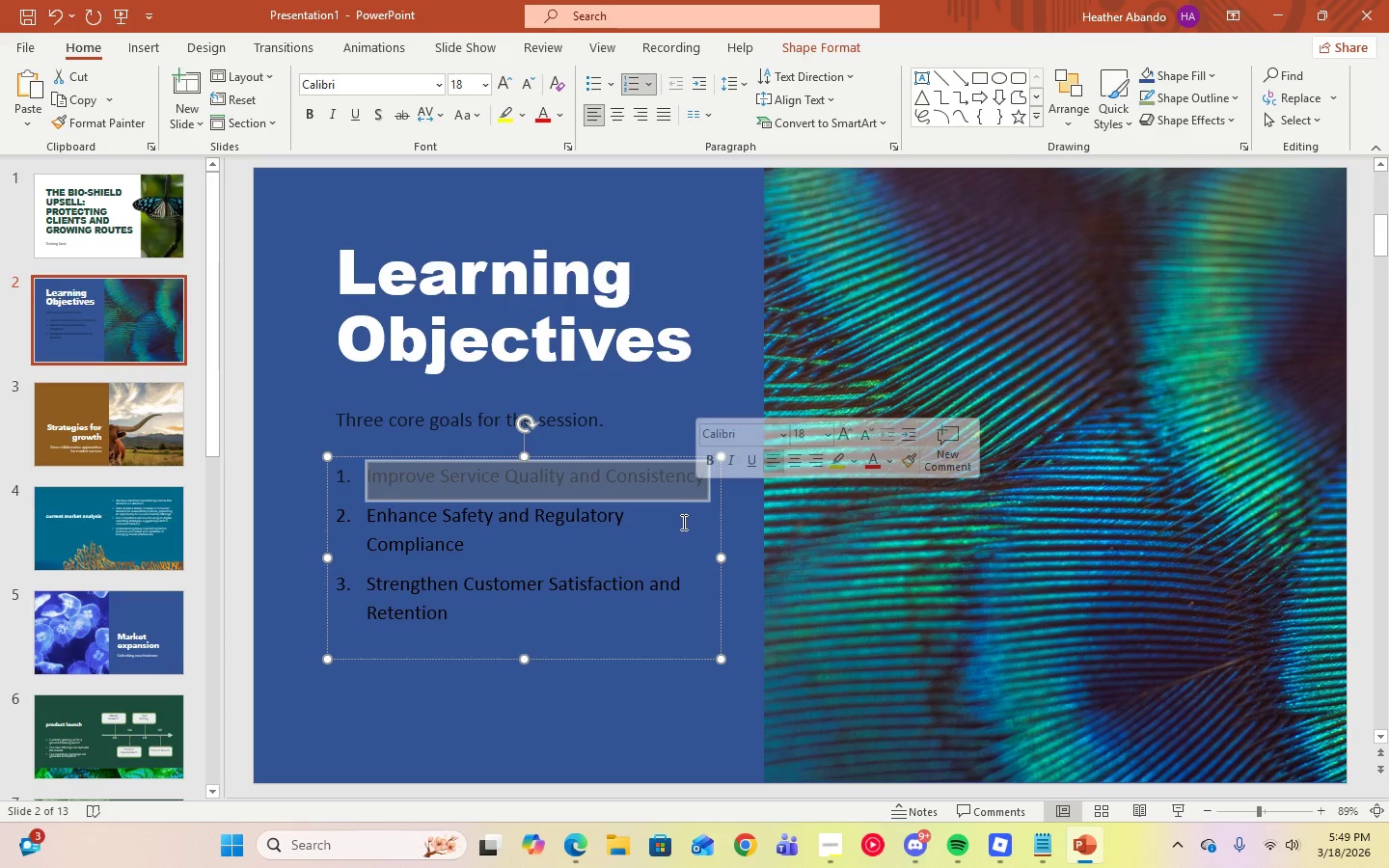 
left_click([637, 529])
 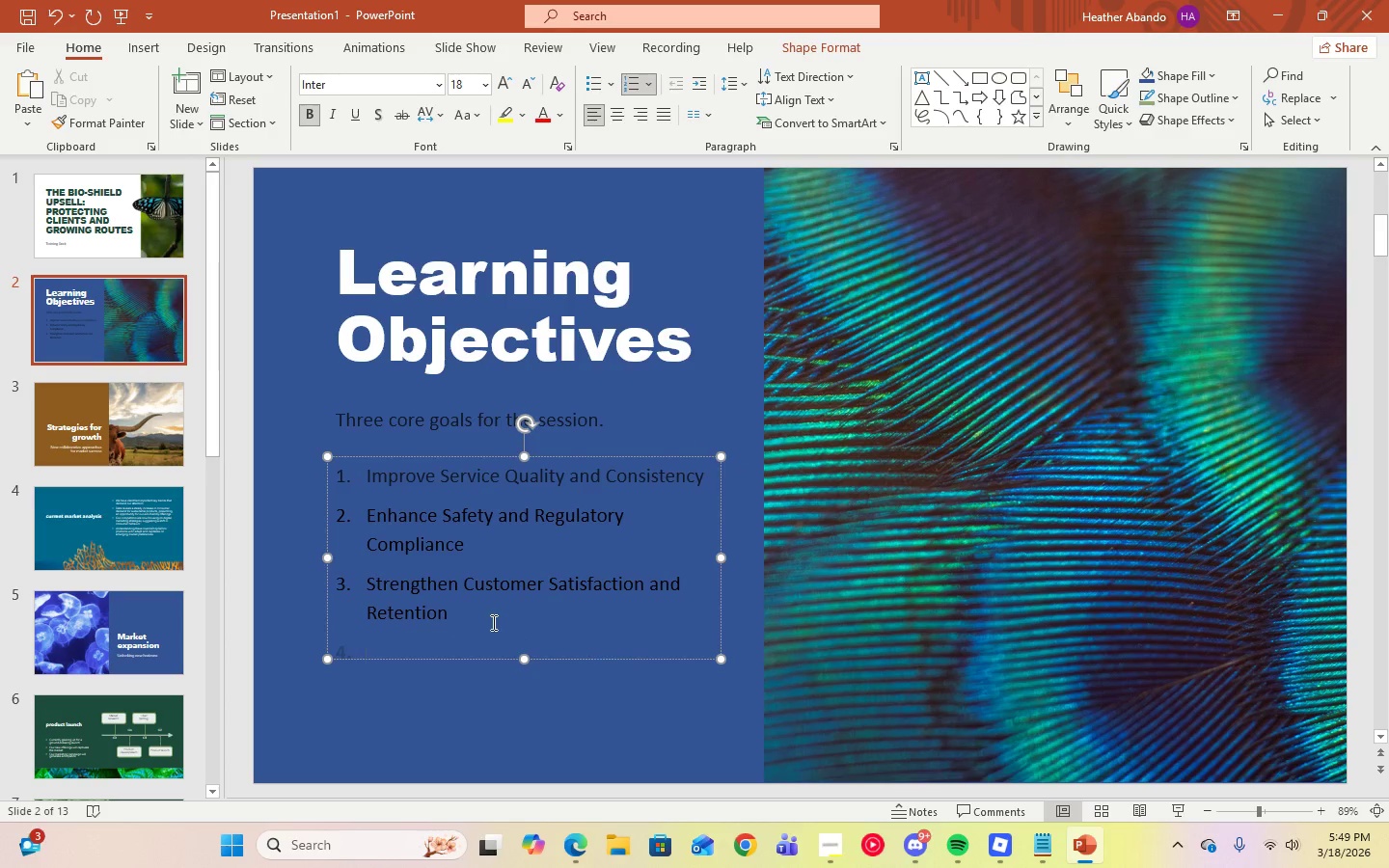 
key(Backspace)
 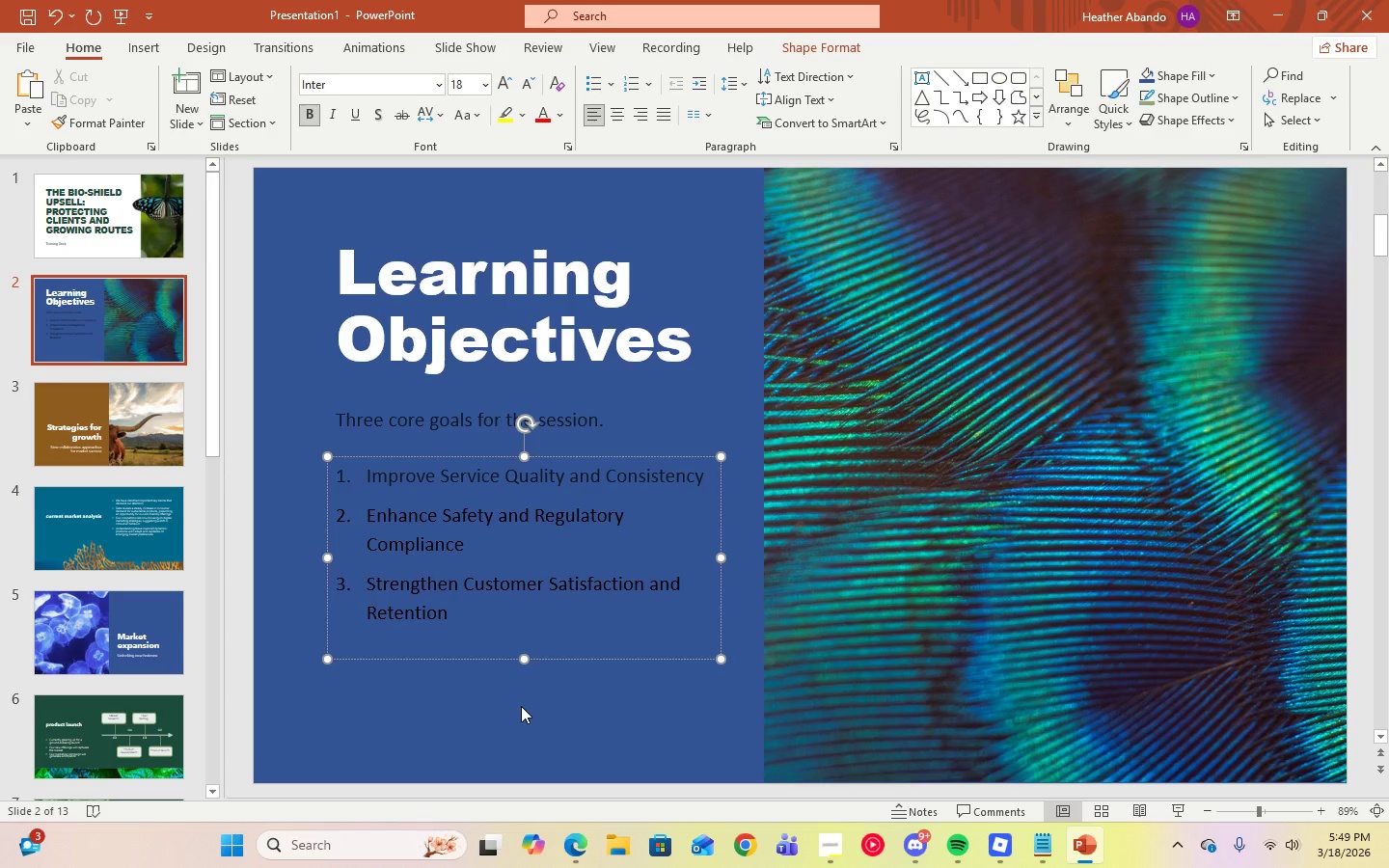 
left_click([521, 706])
 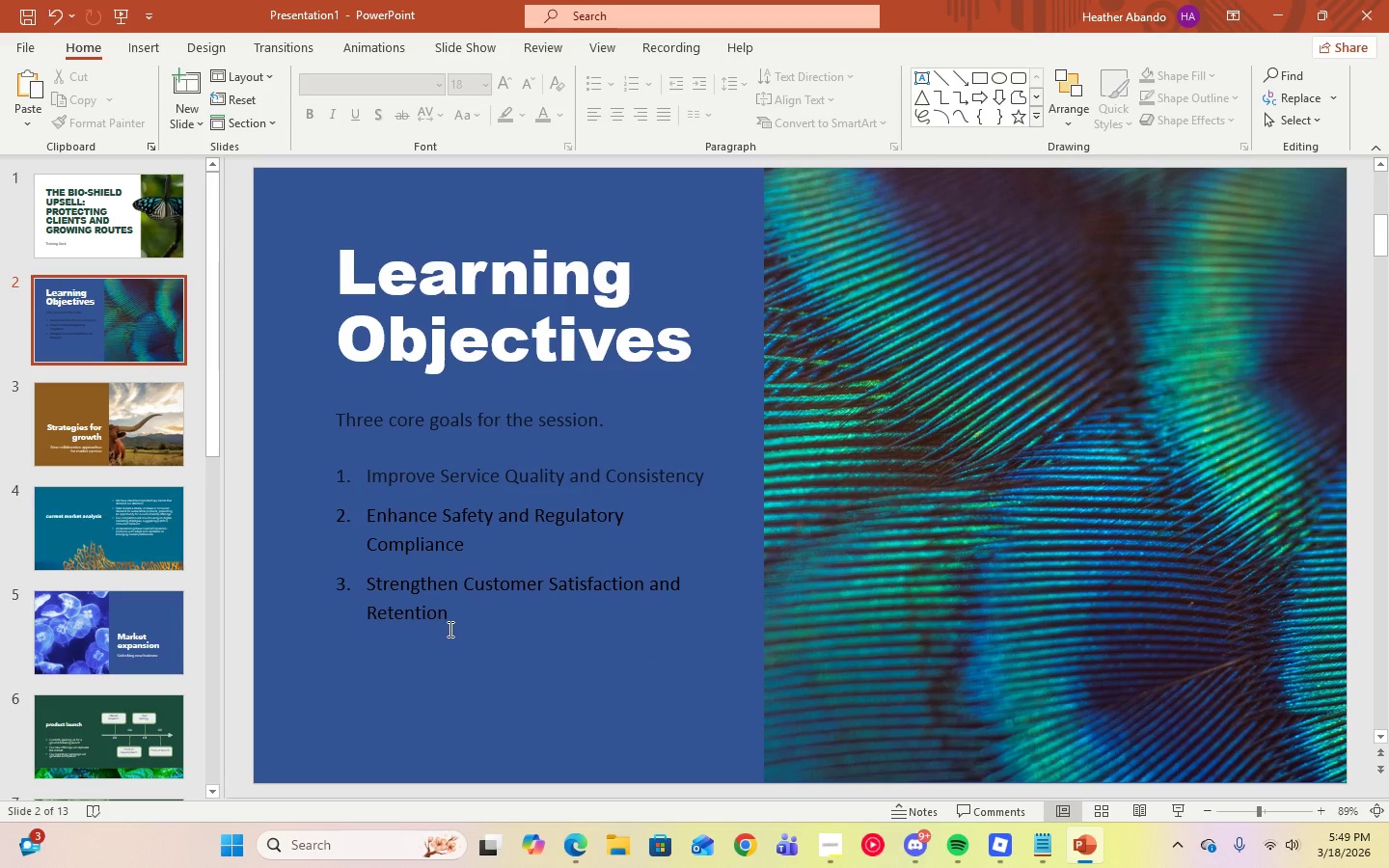 
left_click([448, 628])
 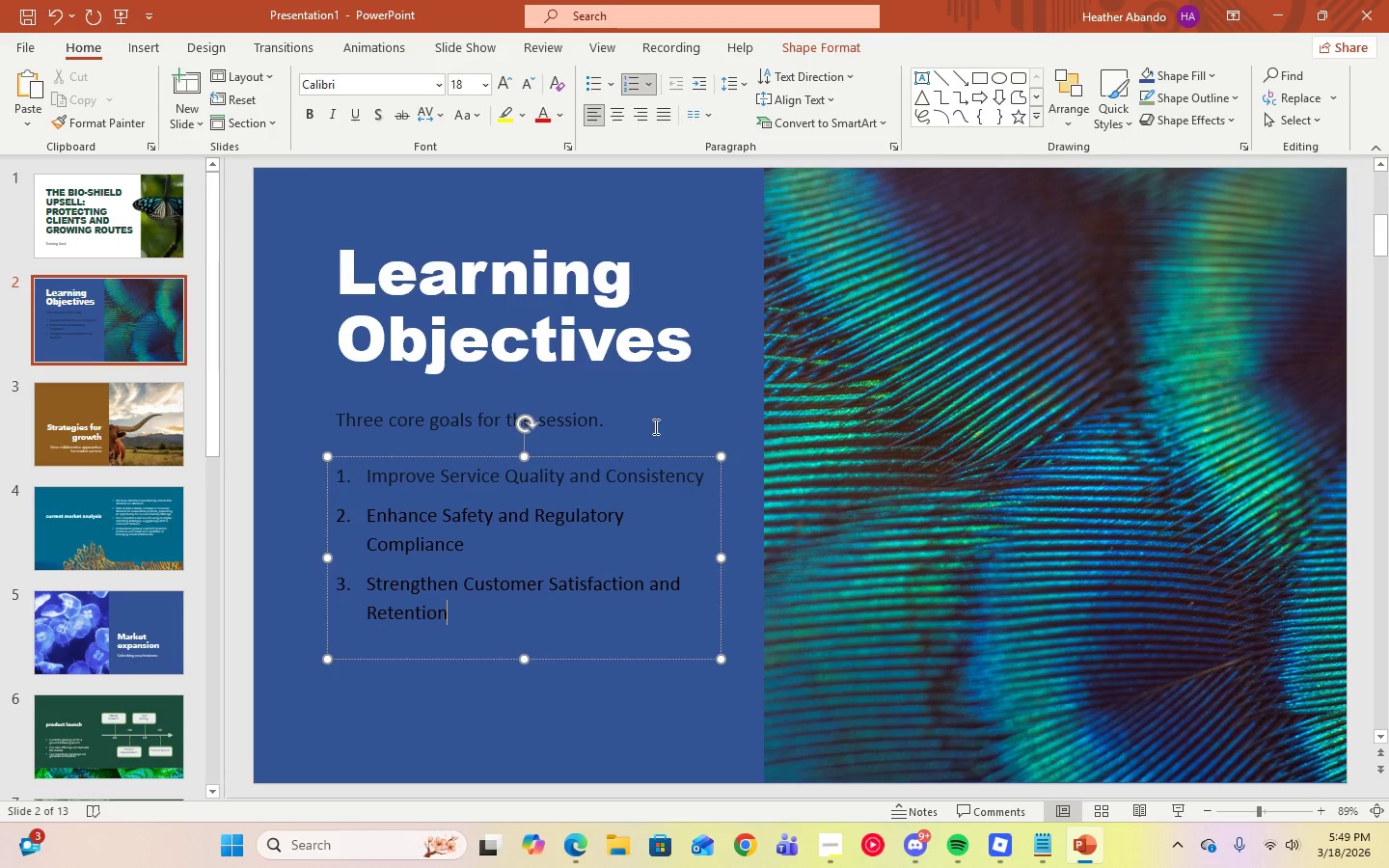 
left_click([654, 427])
 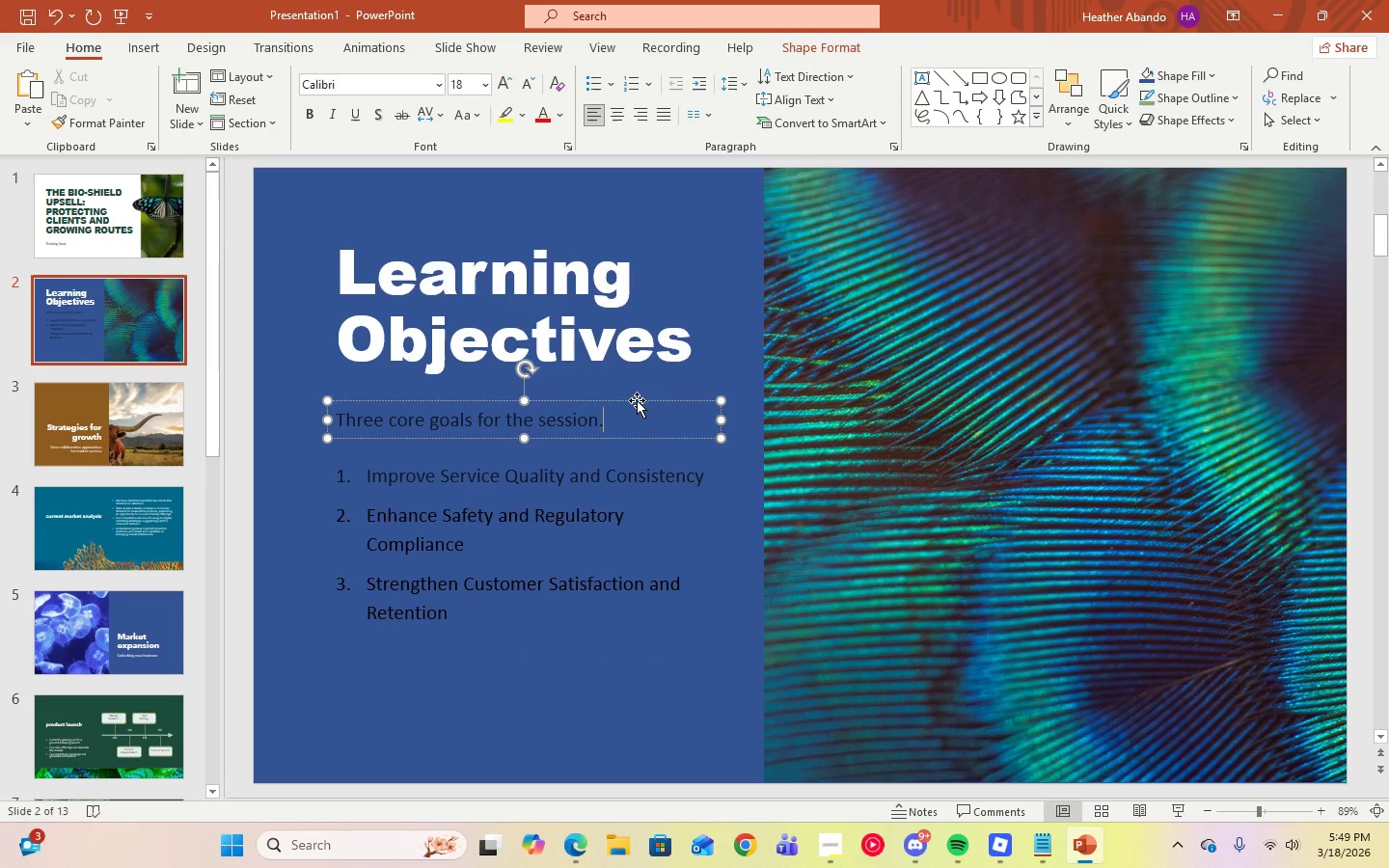 
wait(5.53)
 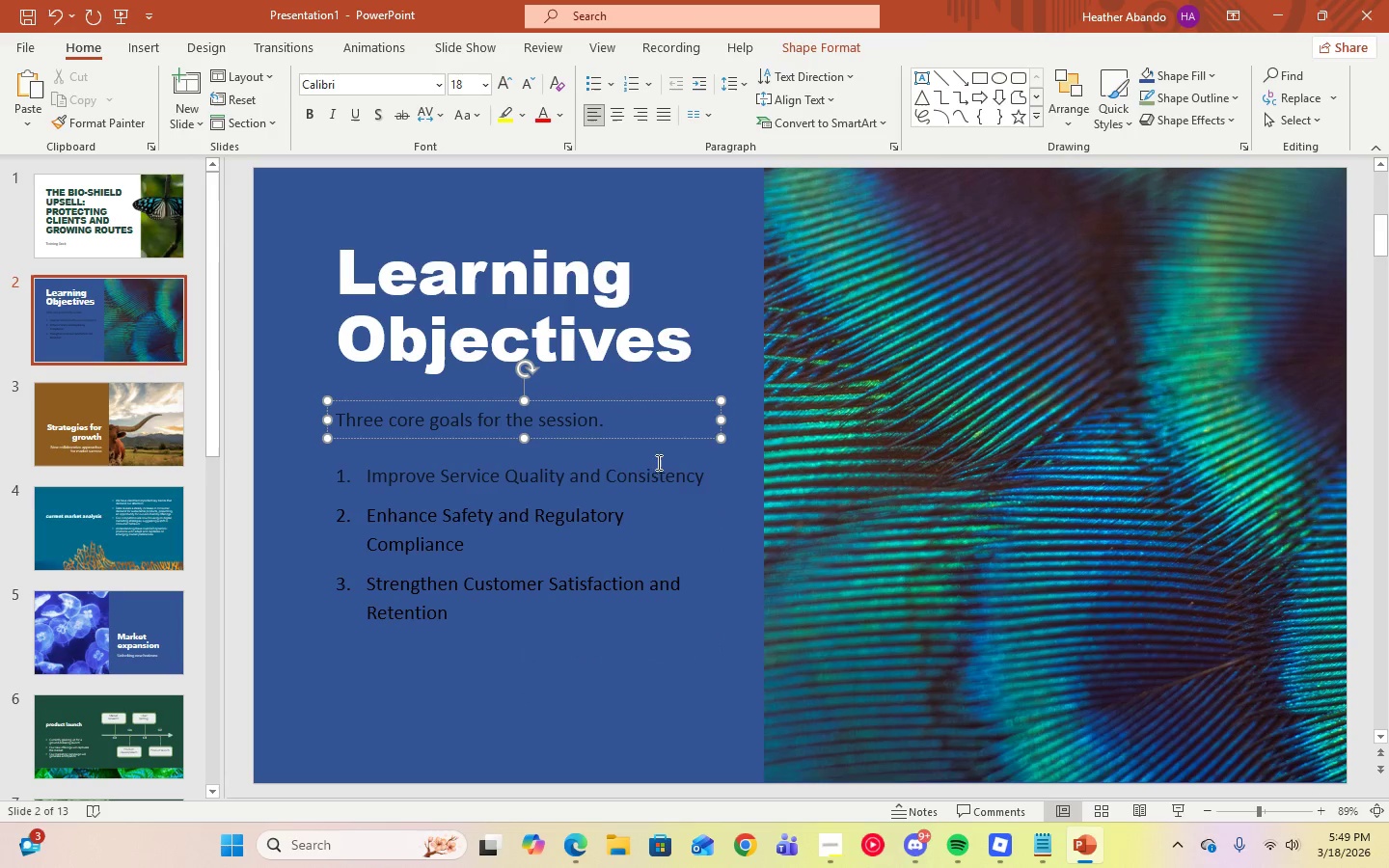 
left_click([619, 573])
 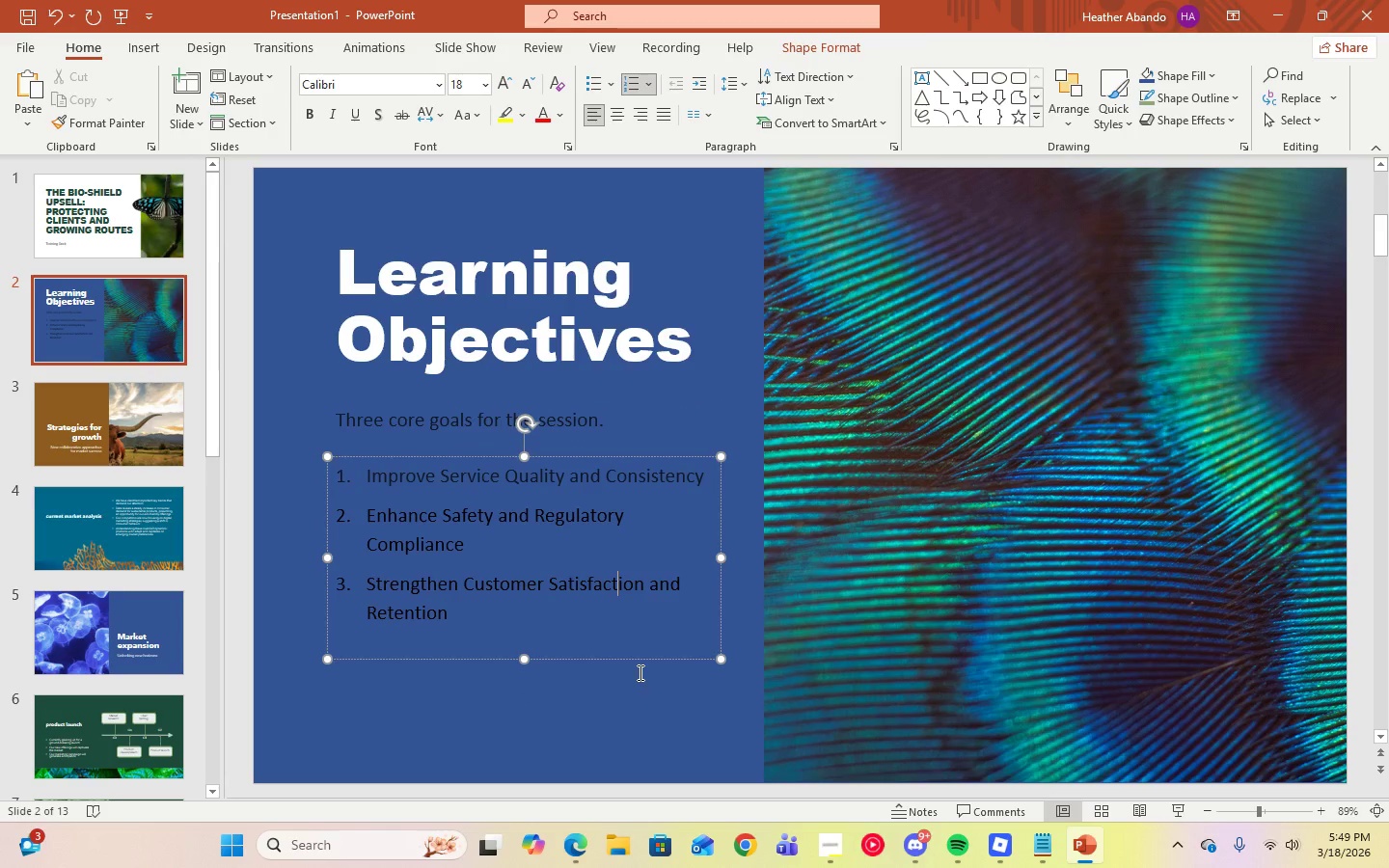 
left_click([643, 698])
 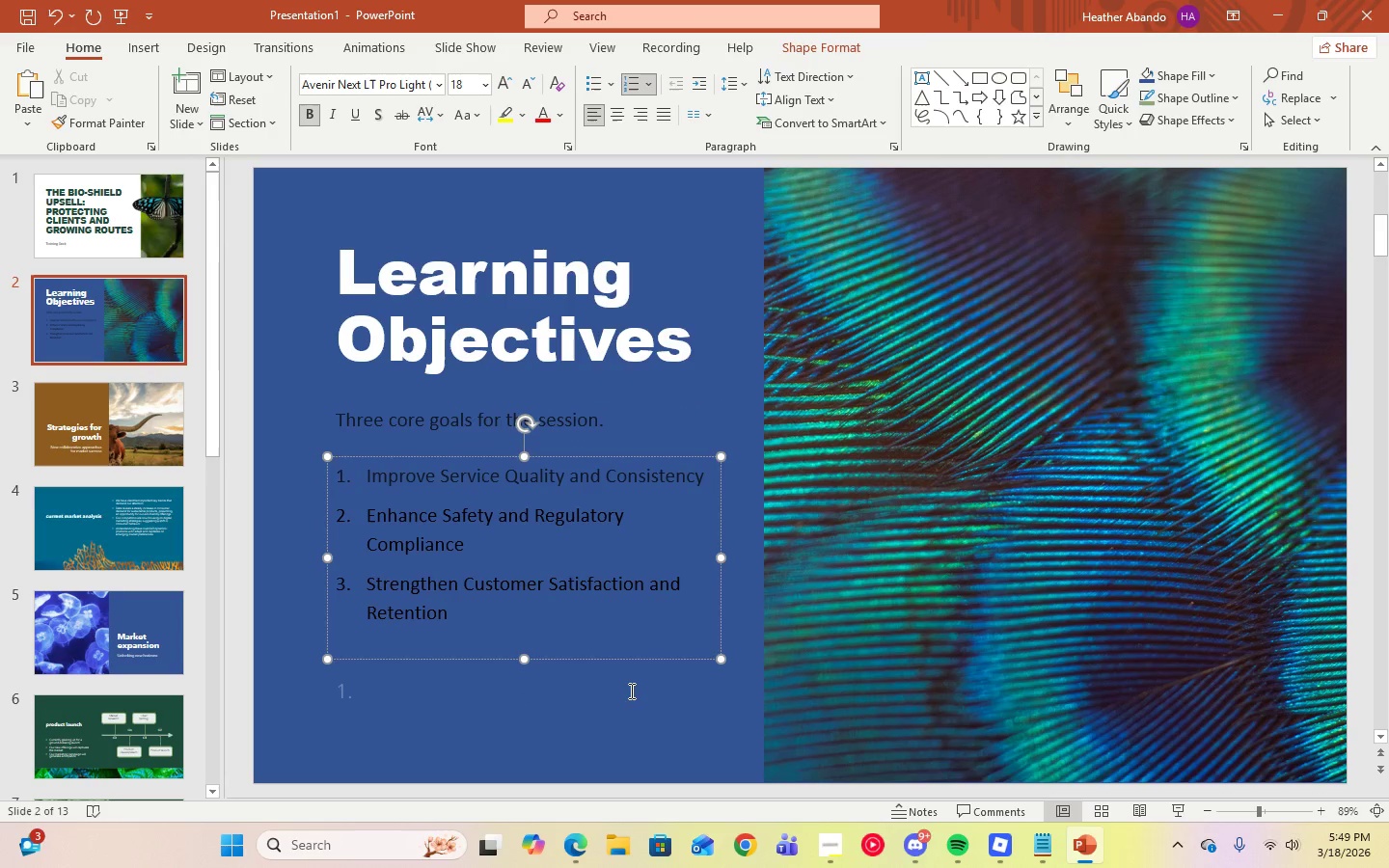 
key(Backspace)
 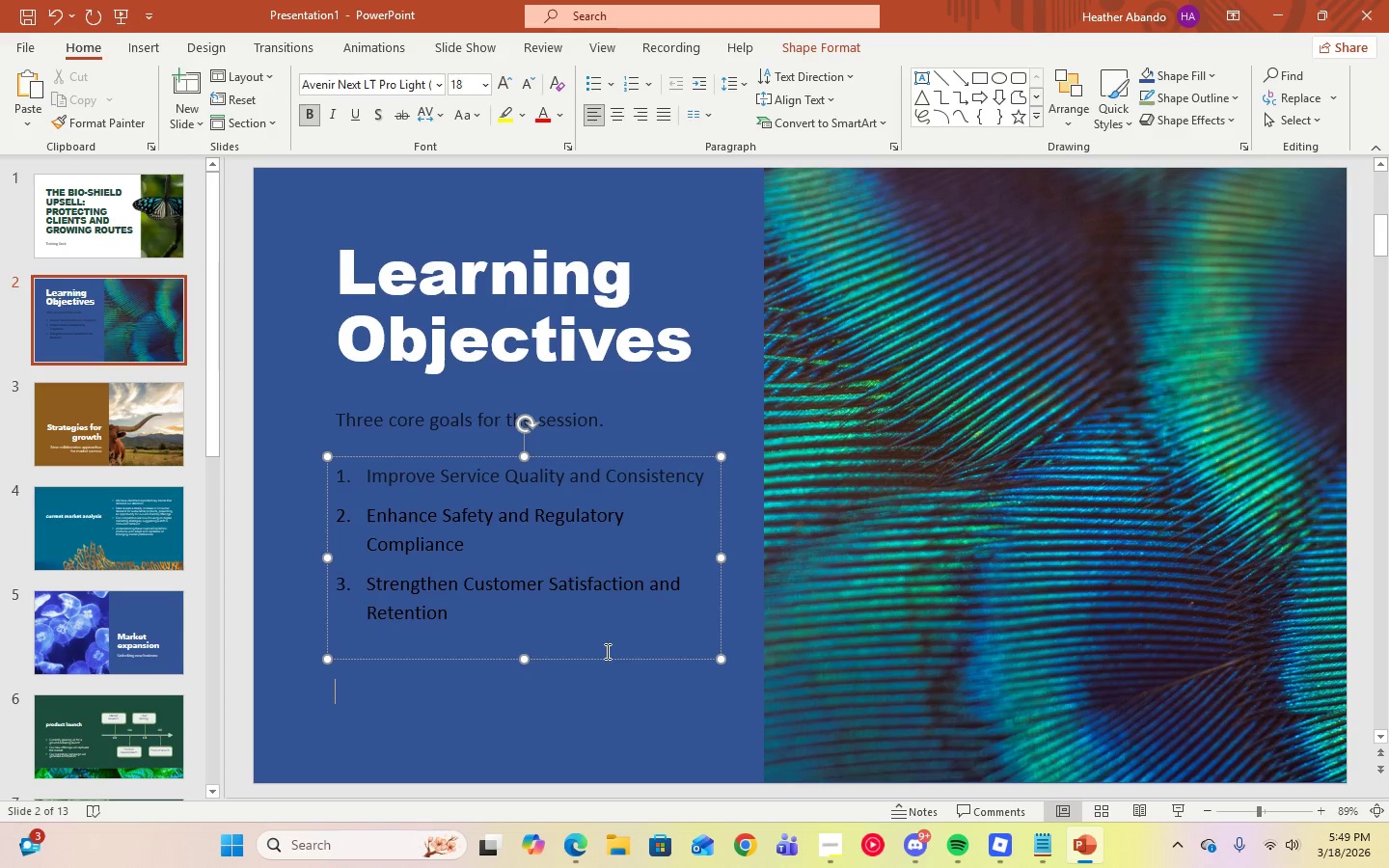 
key(Backspace)
 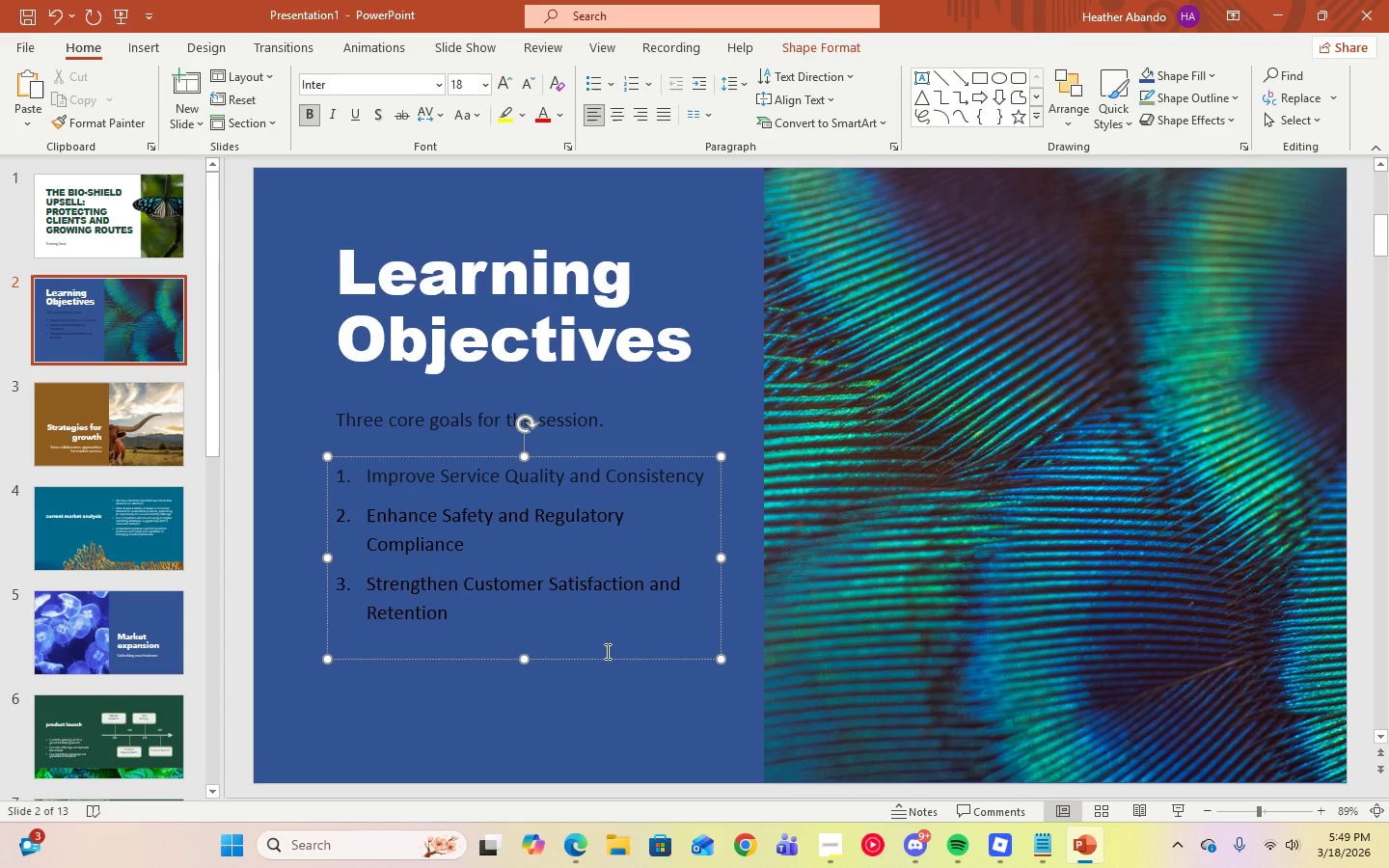 
key(Backspace)
 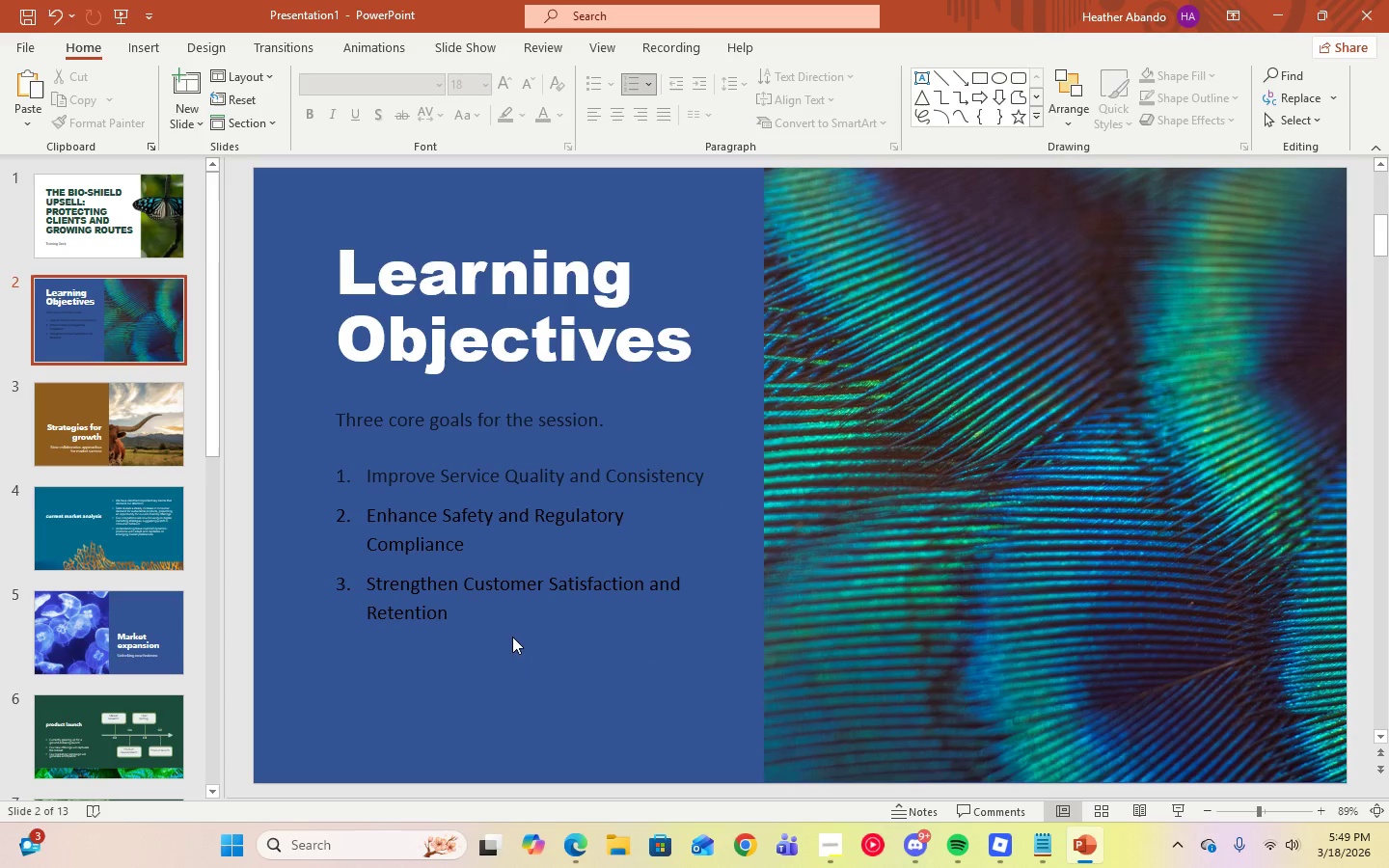 
double_click([426, 637])
 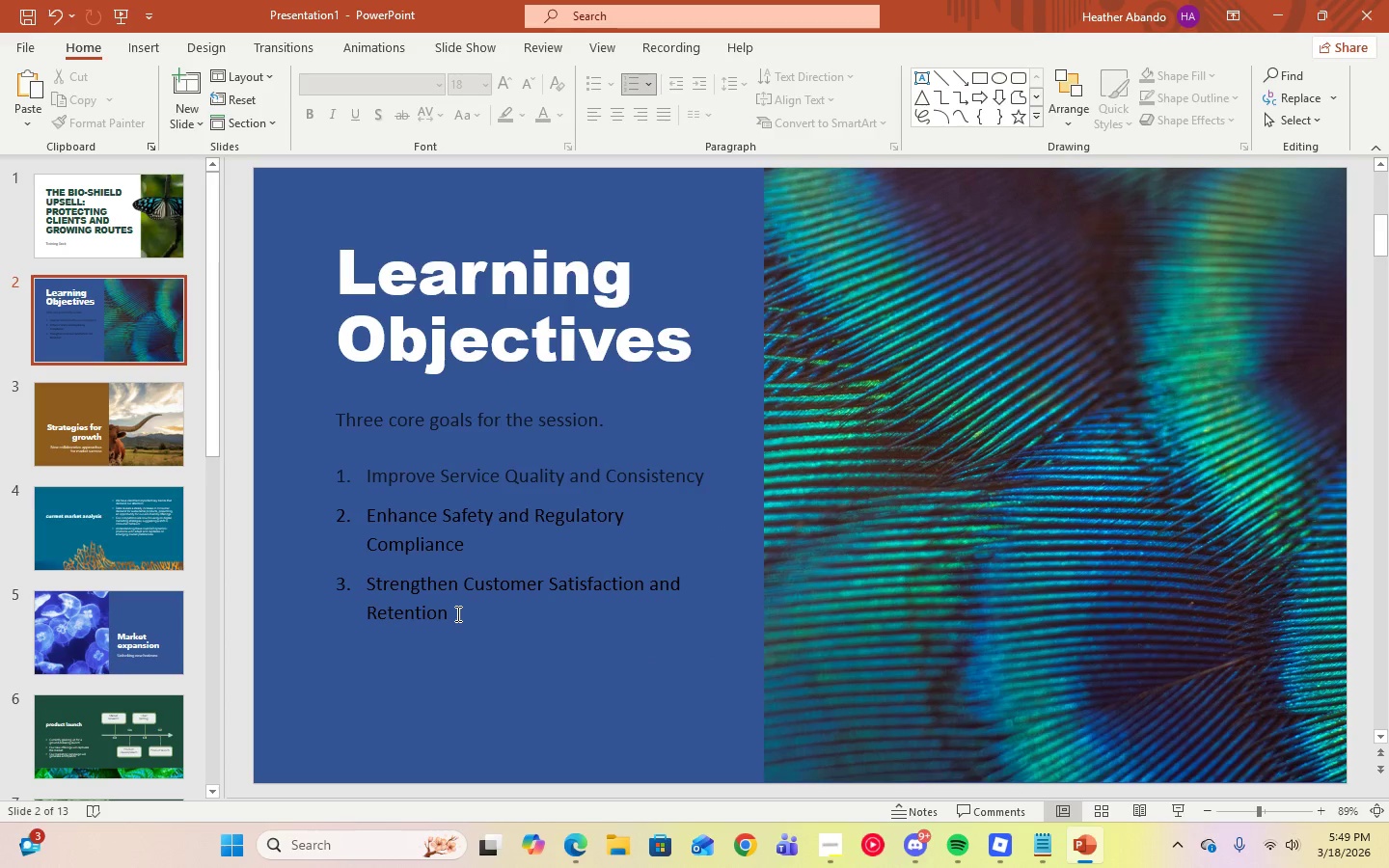 
triple_click([456, 613])
 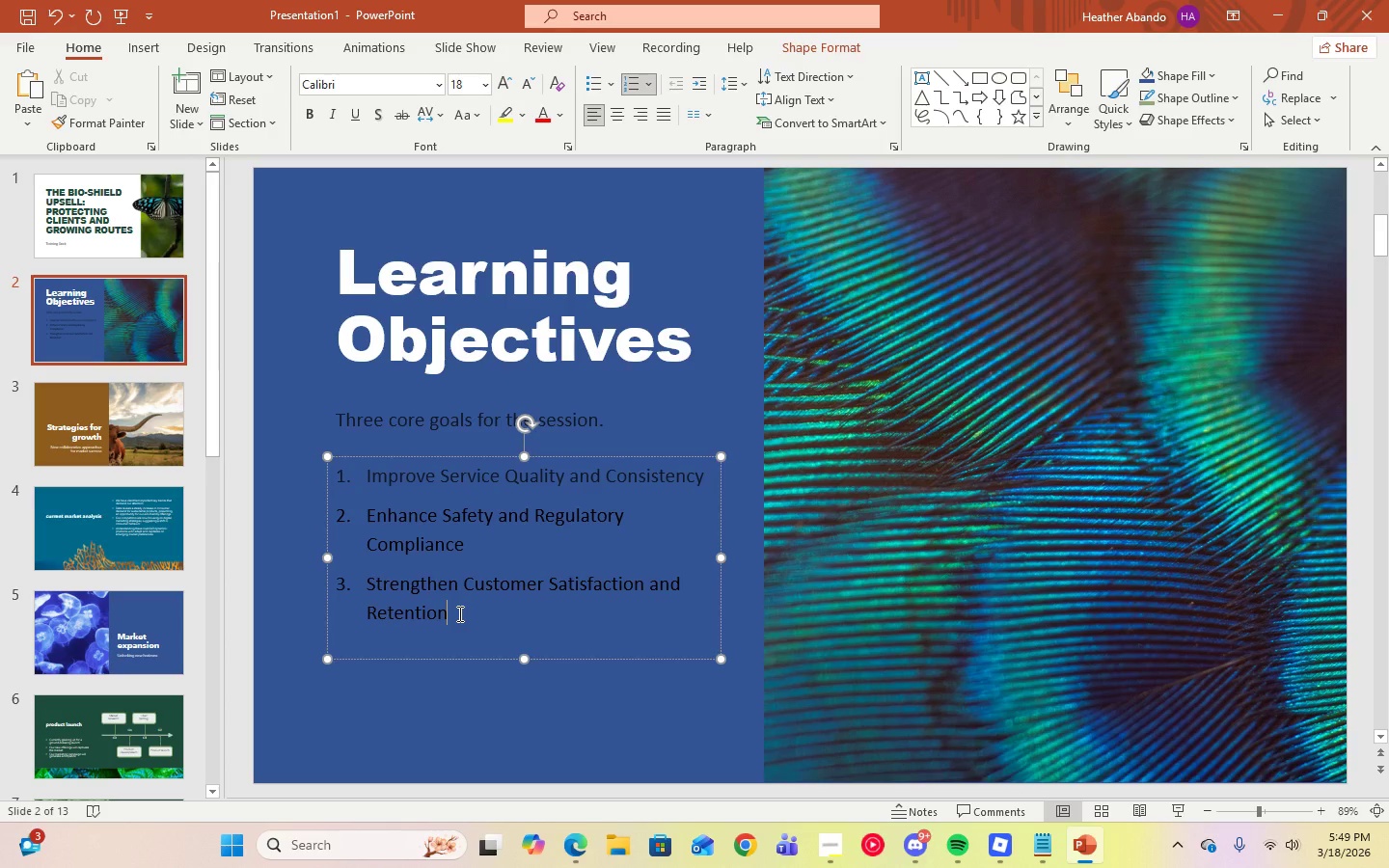 
key(Enter)
 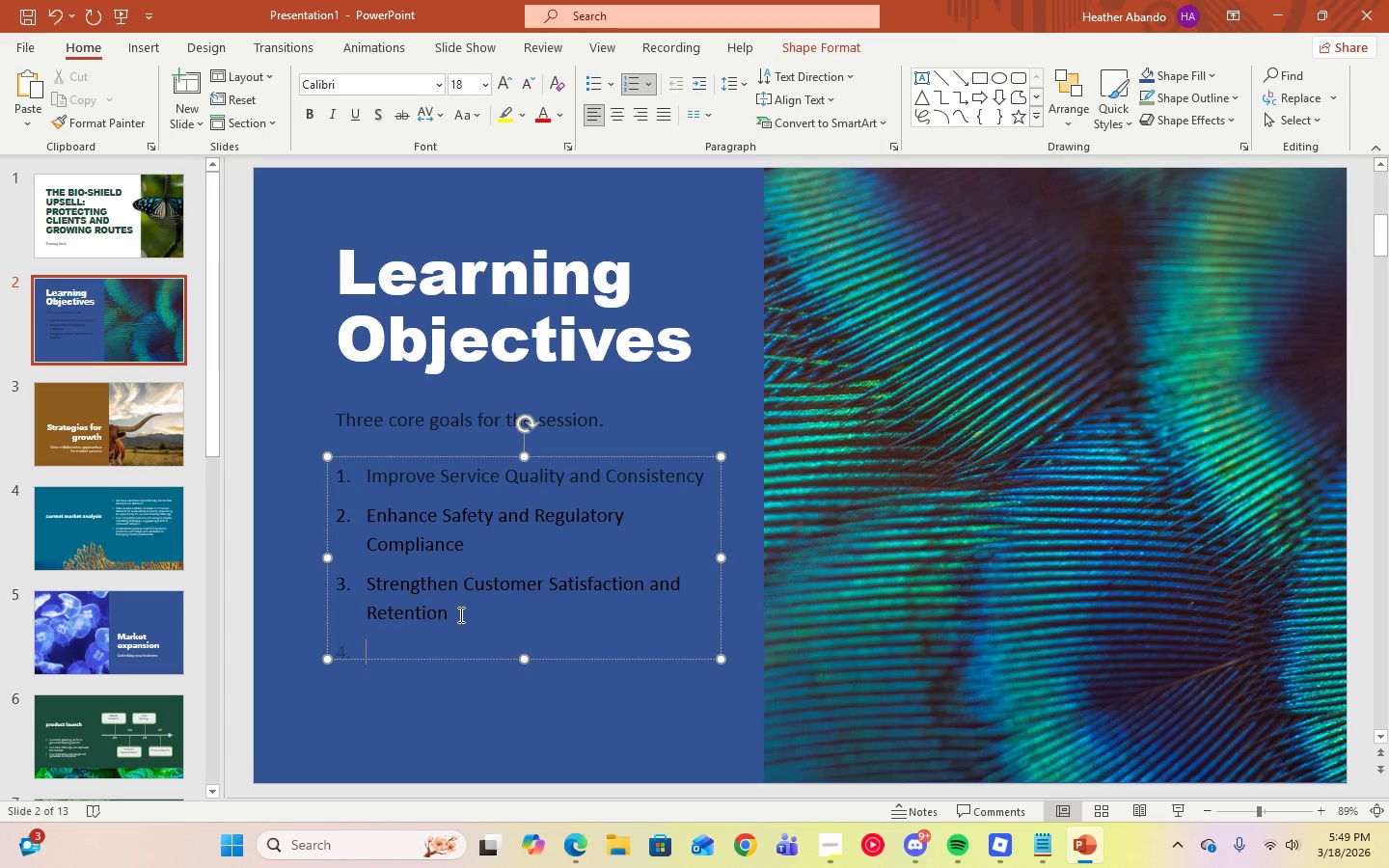 
key(Backspace)
 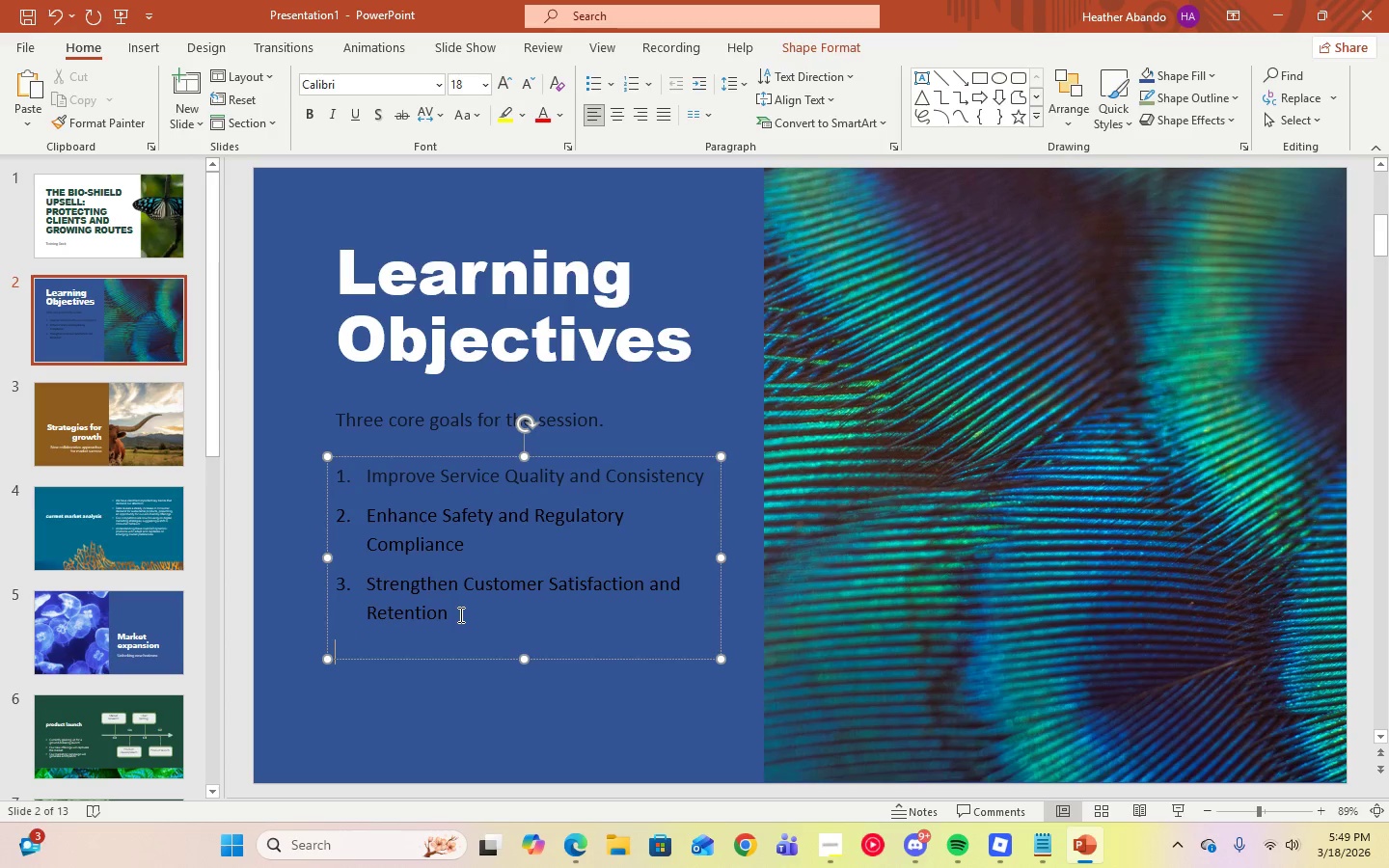 
key(Backspace)
 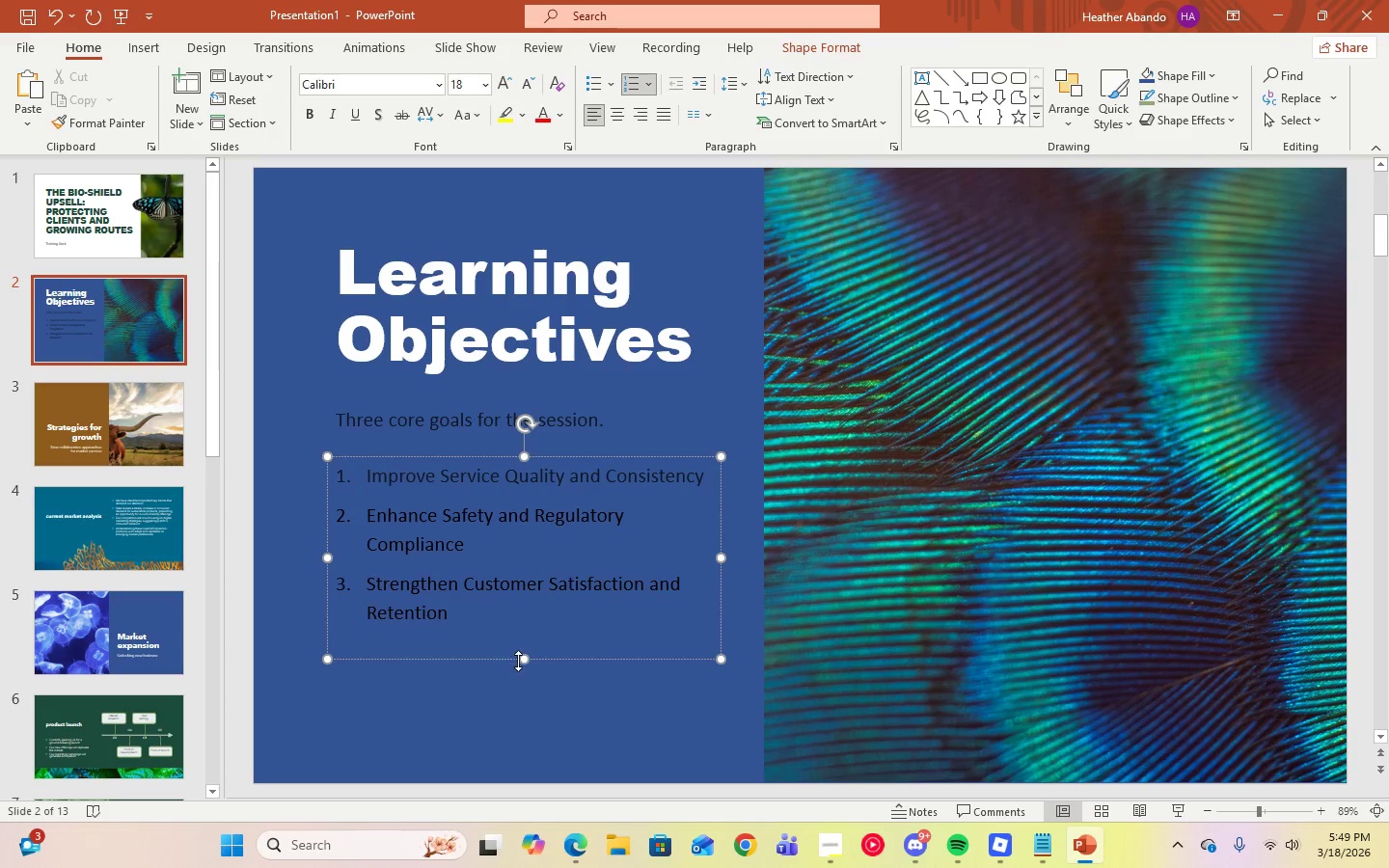 
left_click_drag(start_coordinate=[522, 659], to_coordinate=[521, 640])
 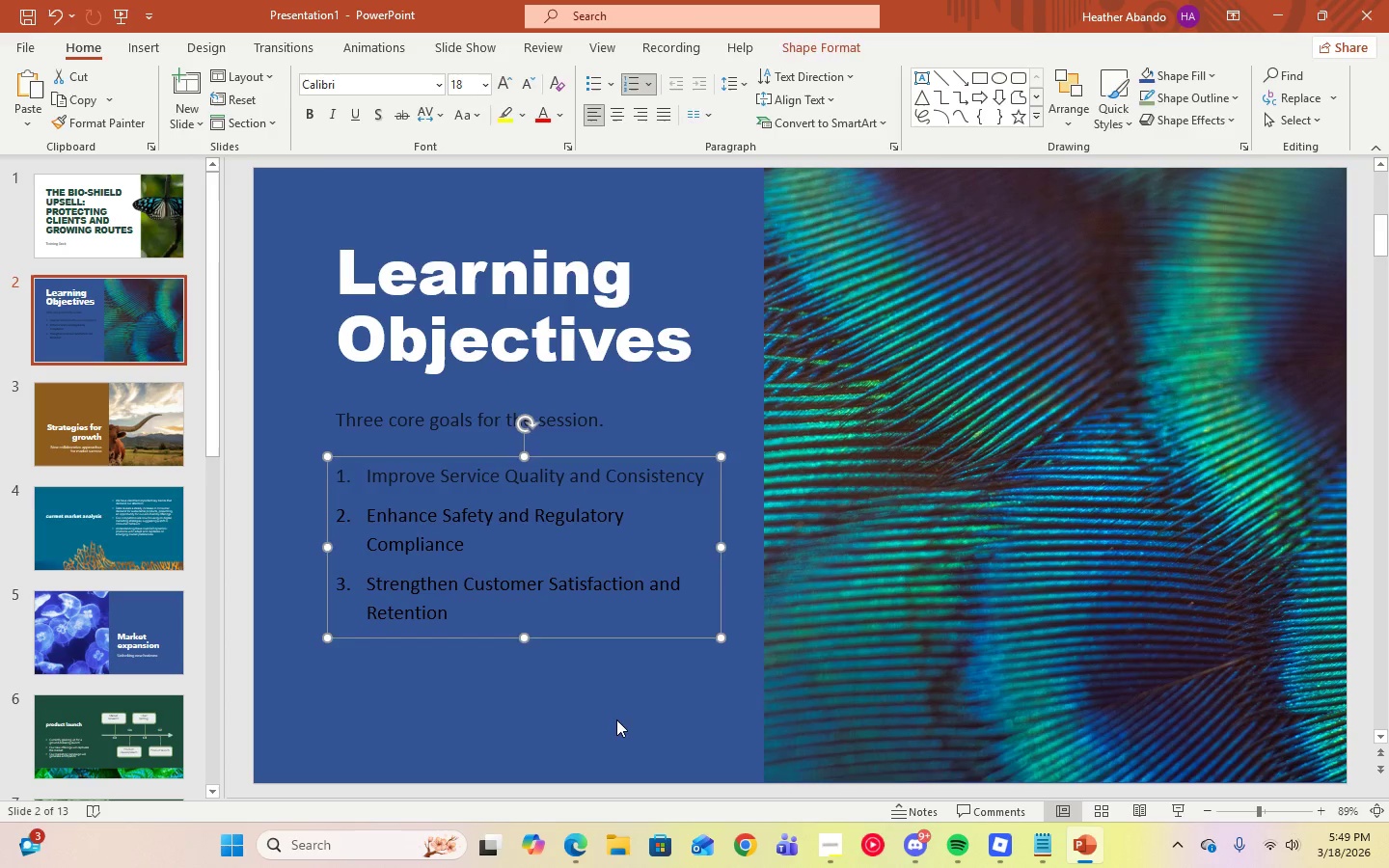 
left_click([616, 719])
 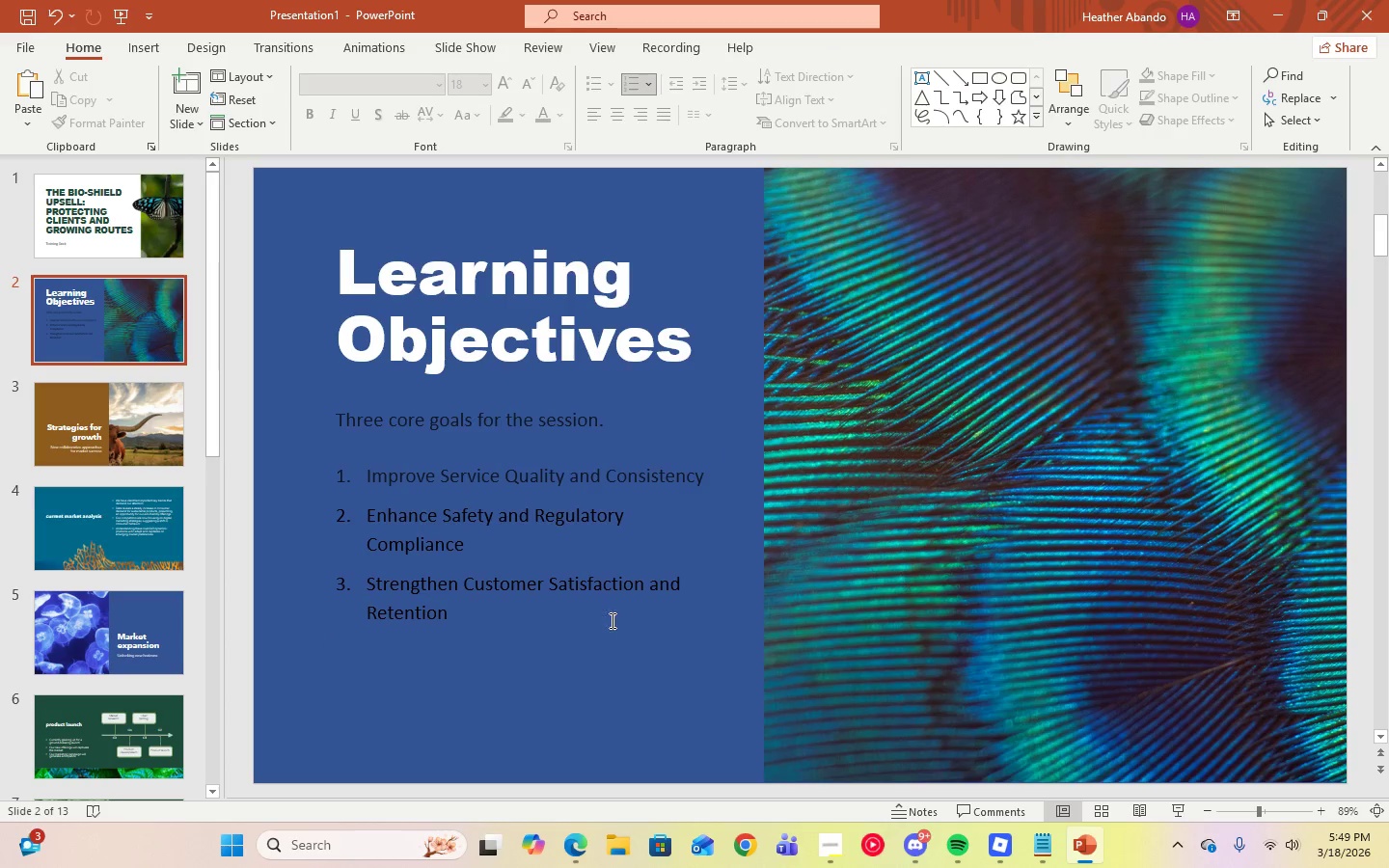 
left_click([591, 610])
 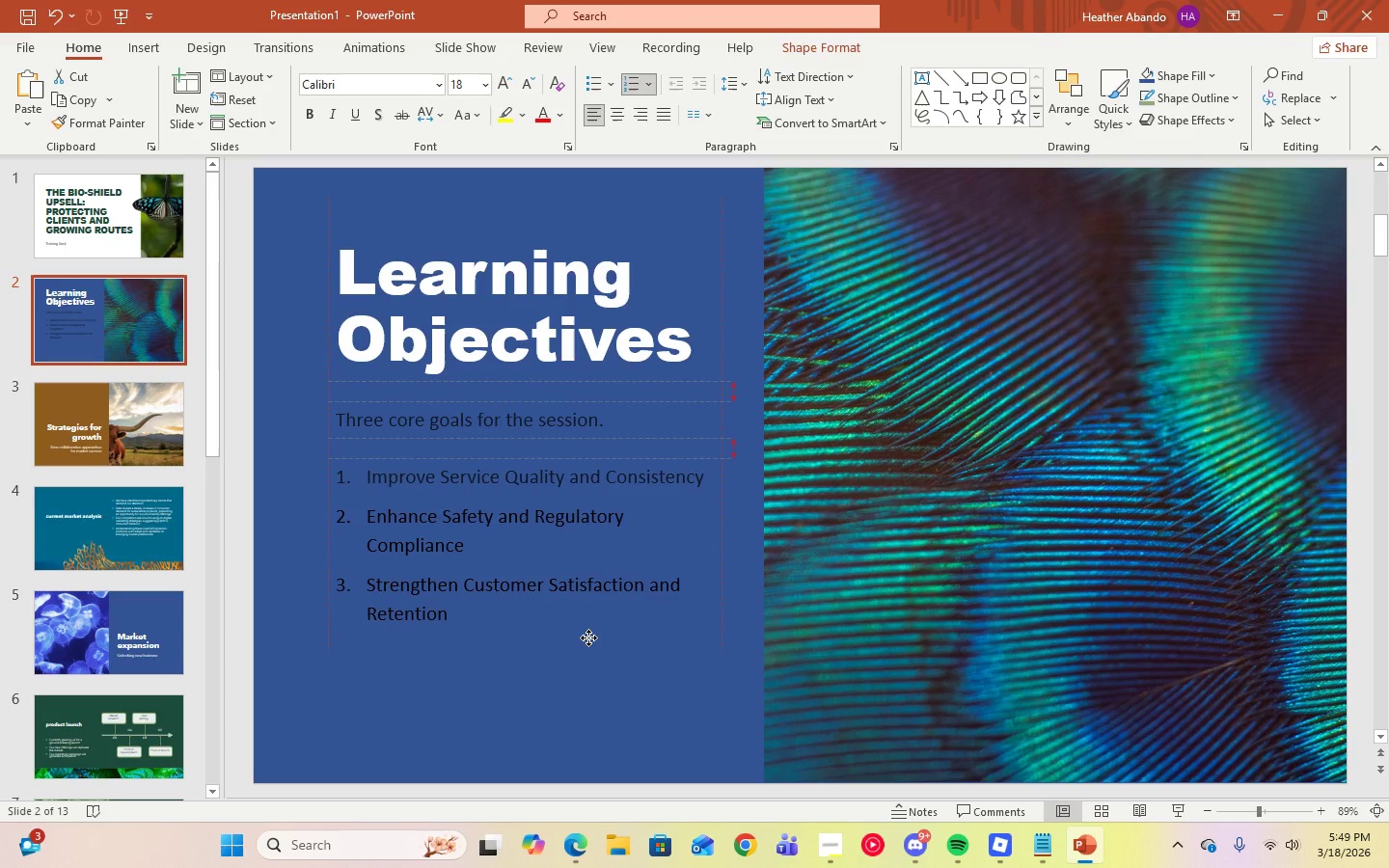 
left_click([588, 637])
 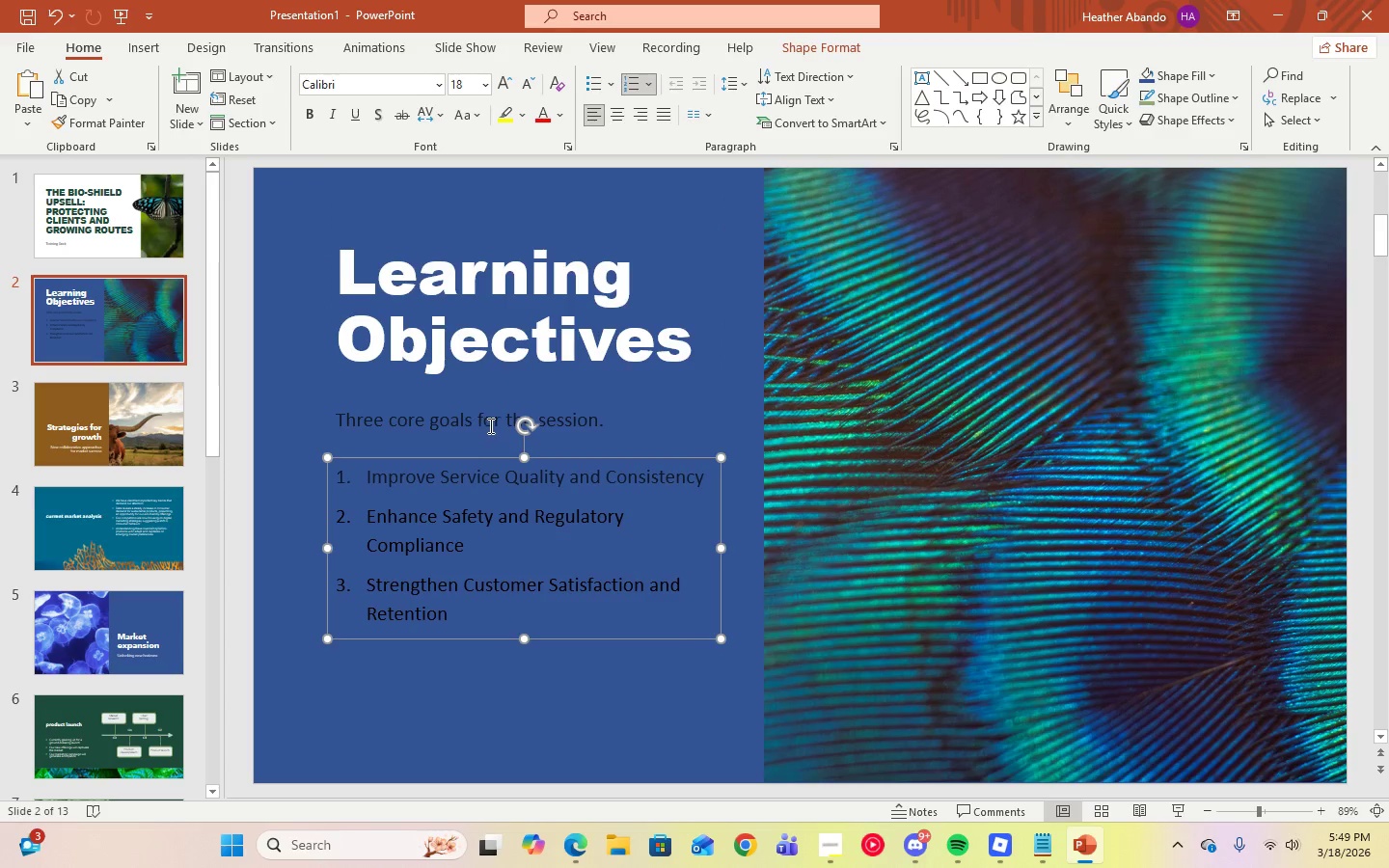 
left_click([490, 424])
 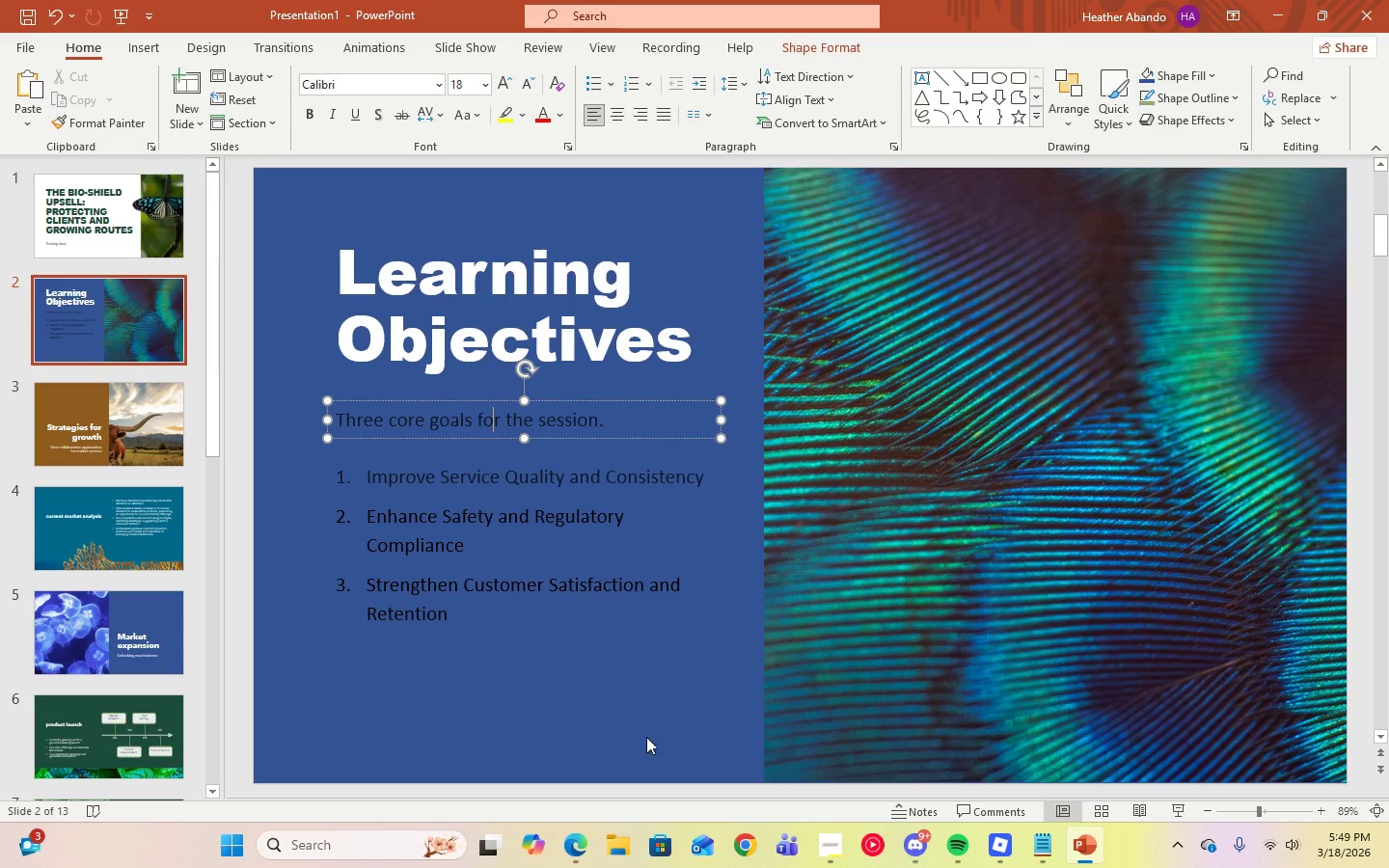 
left_click([643, 738])
 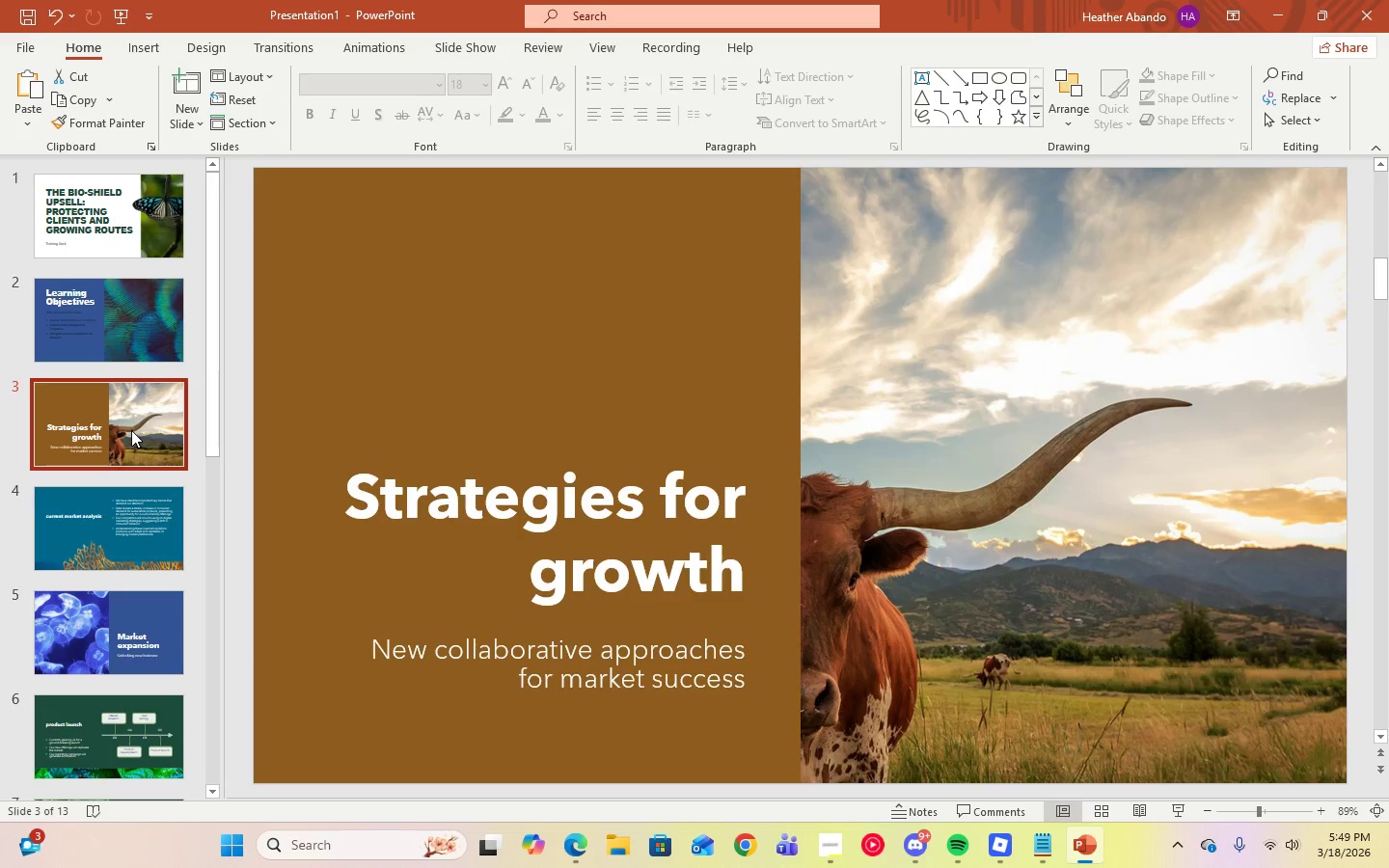 
wait(7.72)
 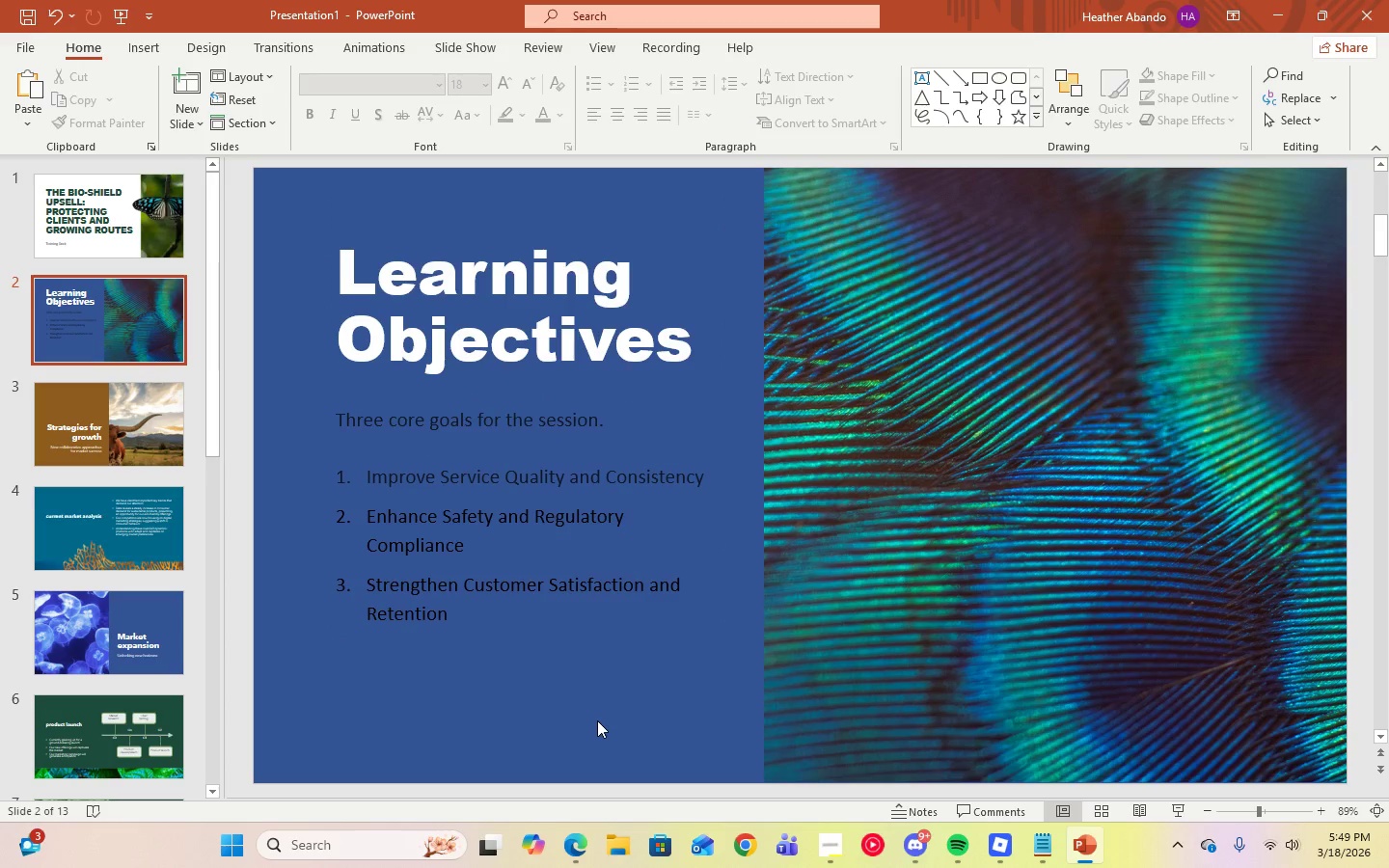 
left_click([828, 855])